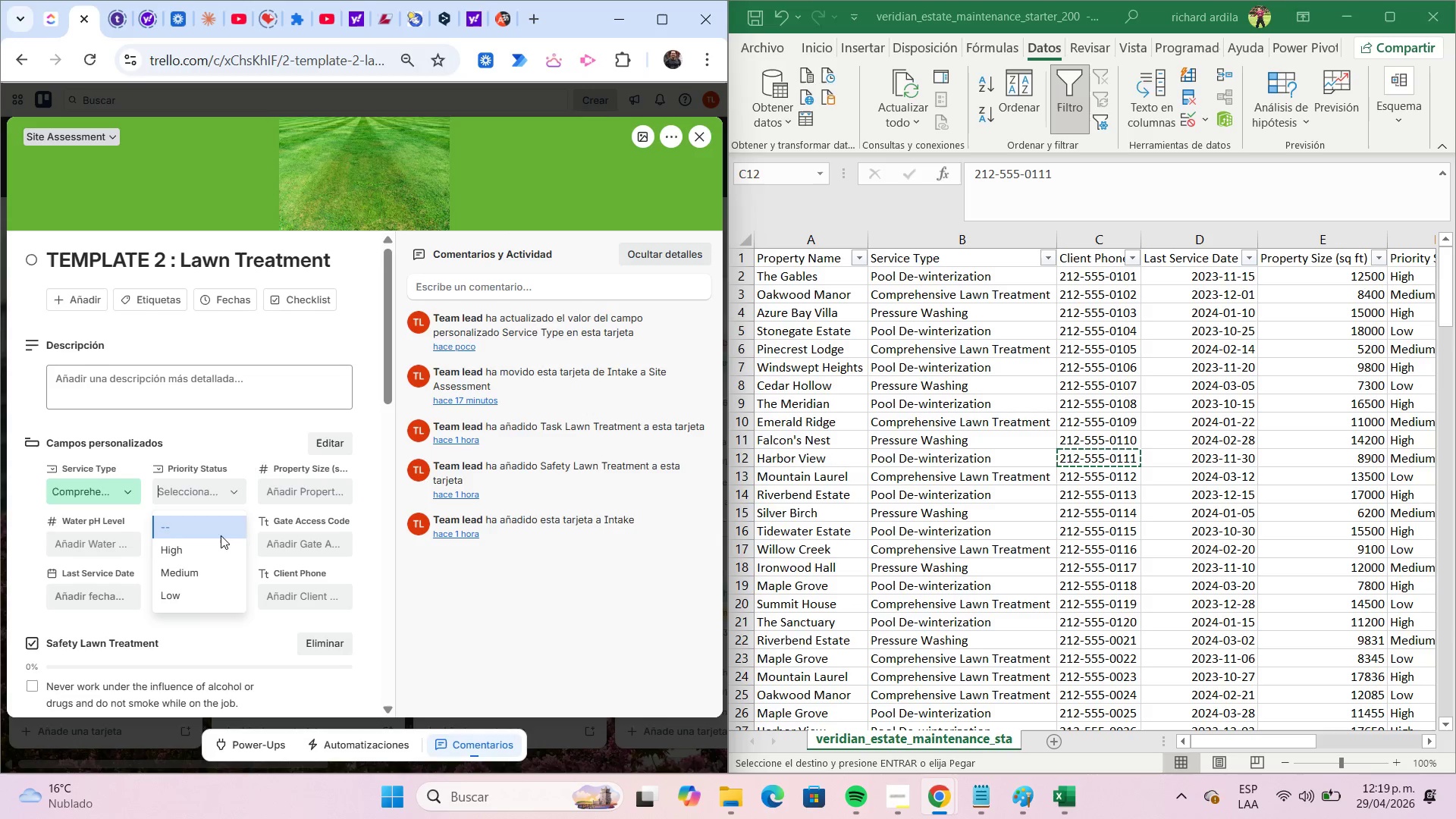 
left_click([221, 548])
 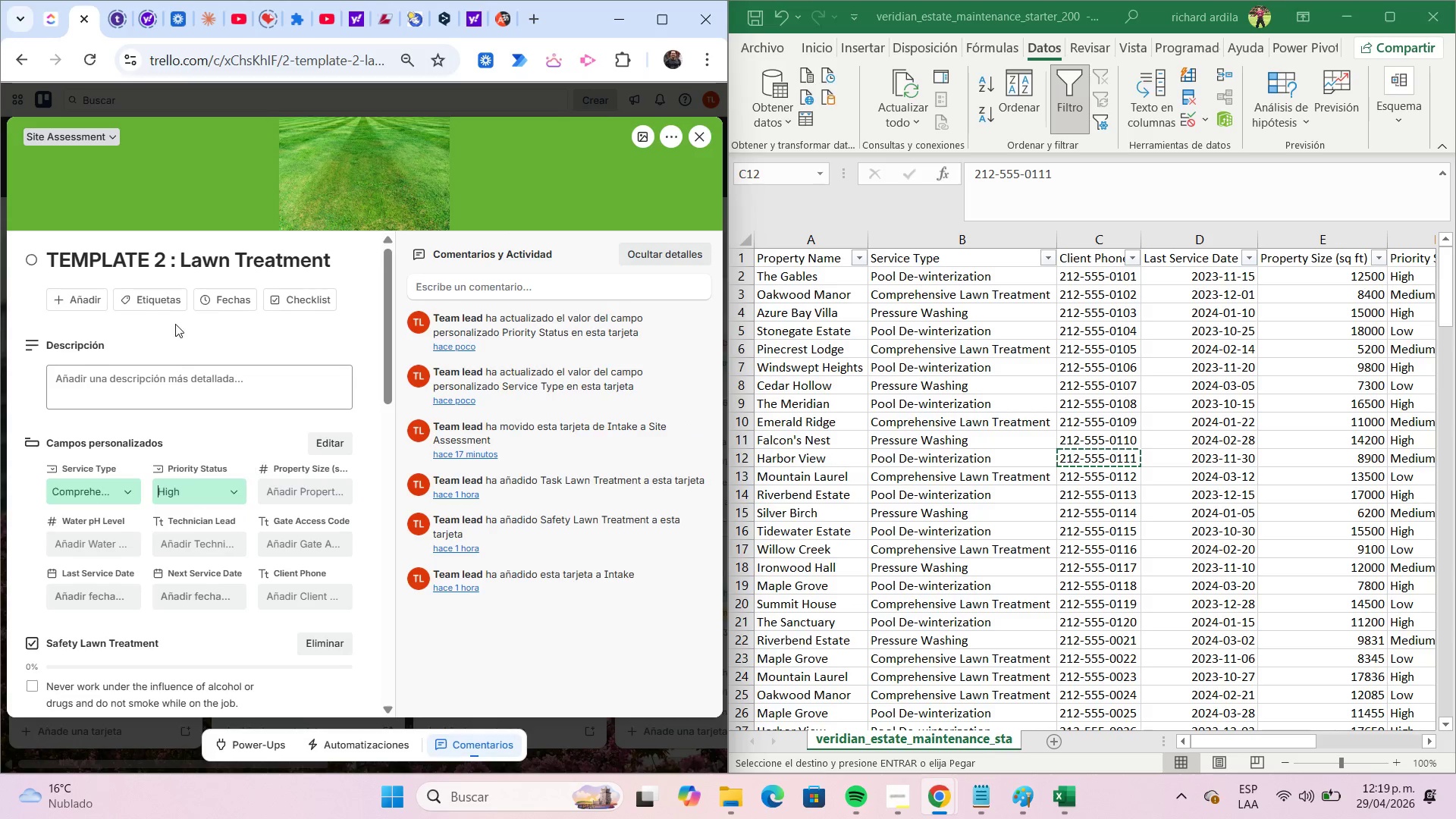 
left_click([162, 303])
 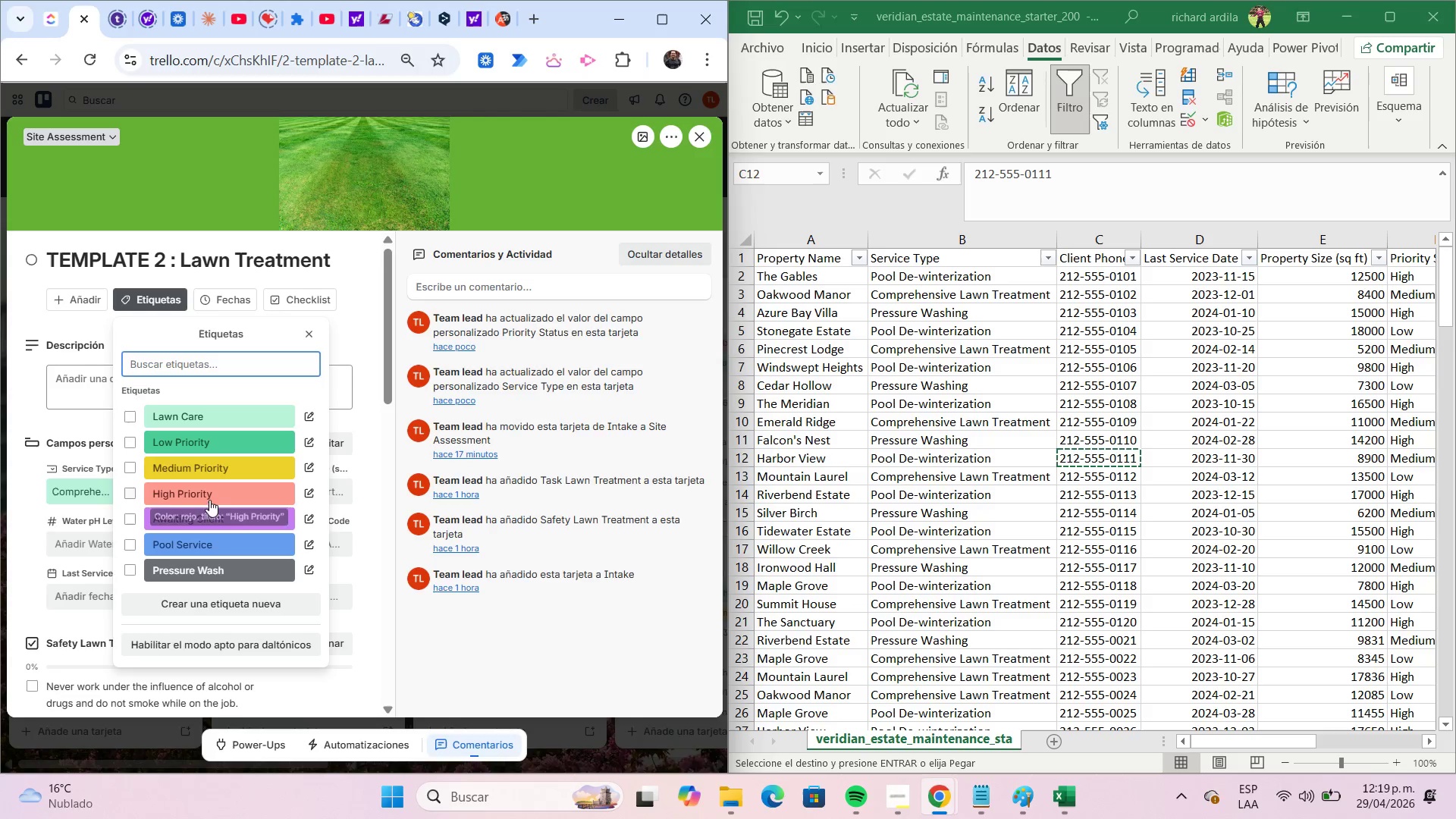 
left_click([207, 494])
 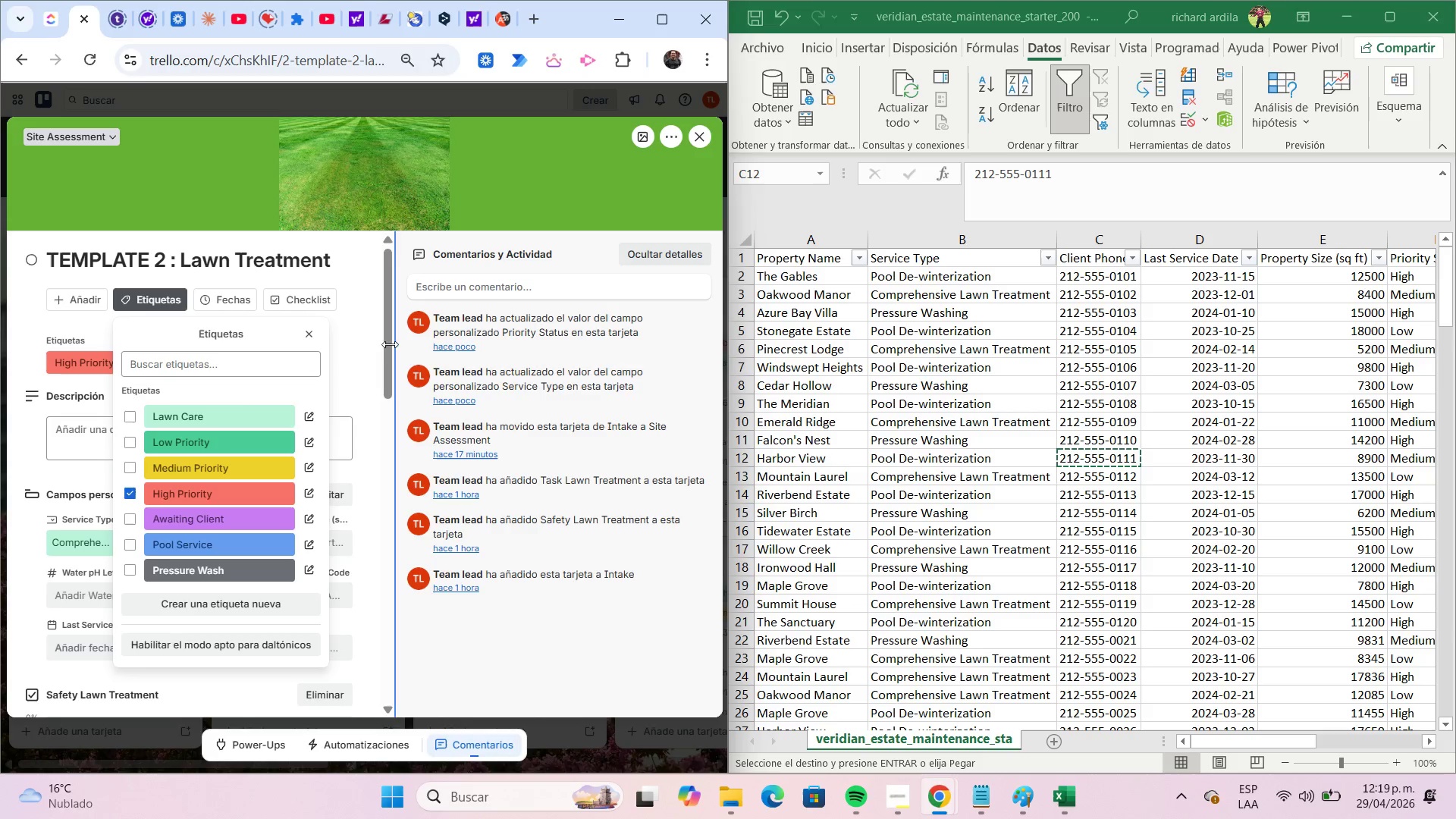 
left_click([366, 345])
 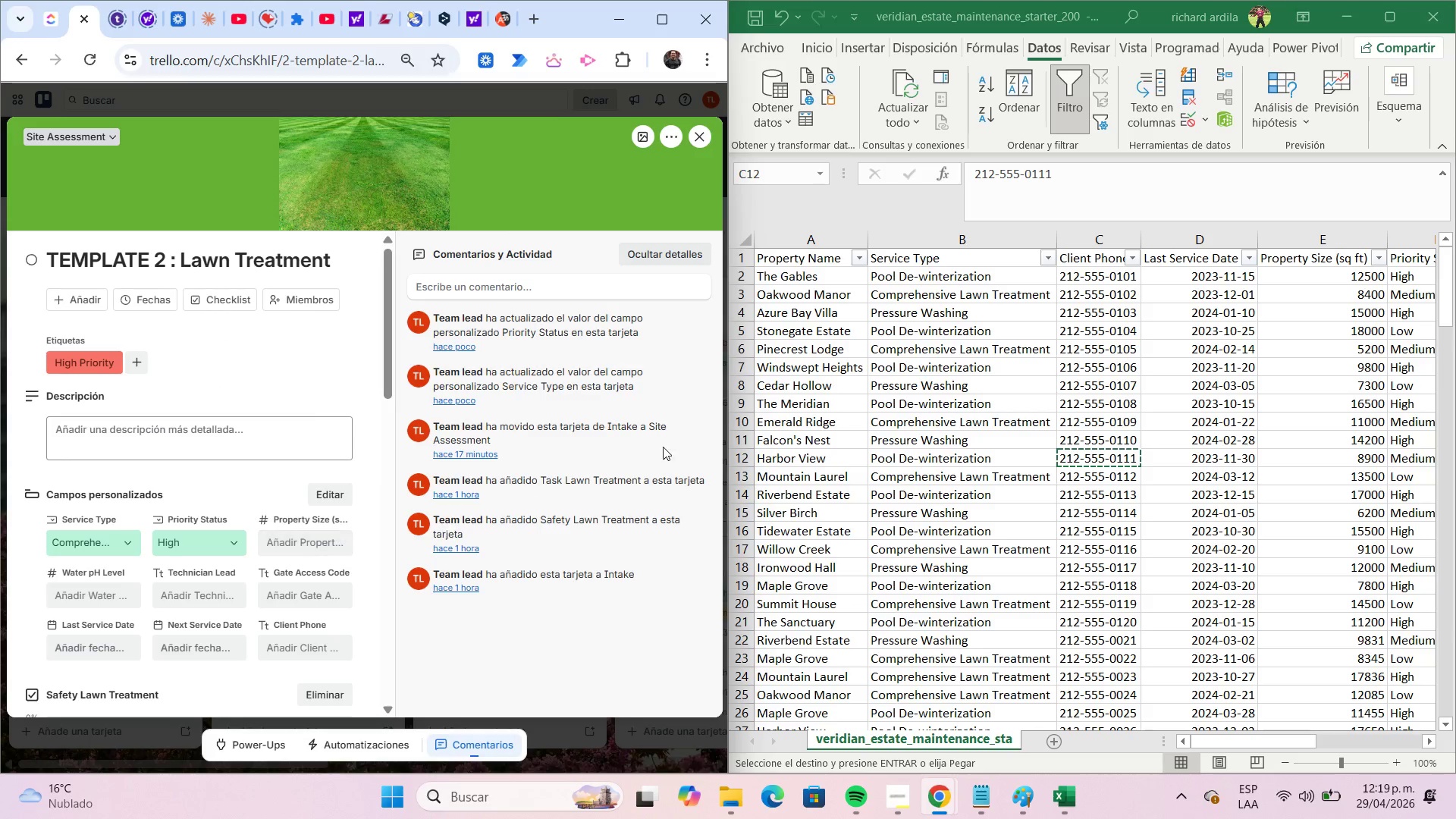 
left_click([827, 279])
 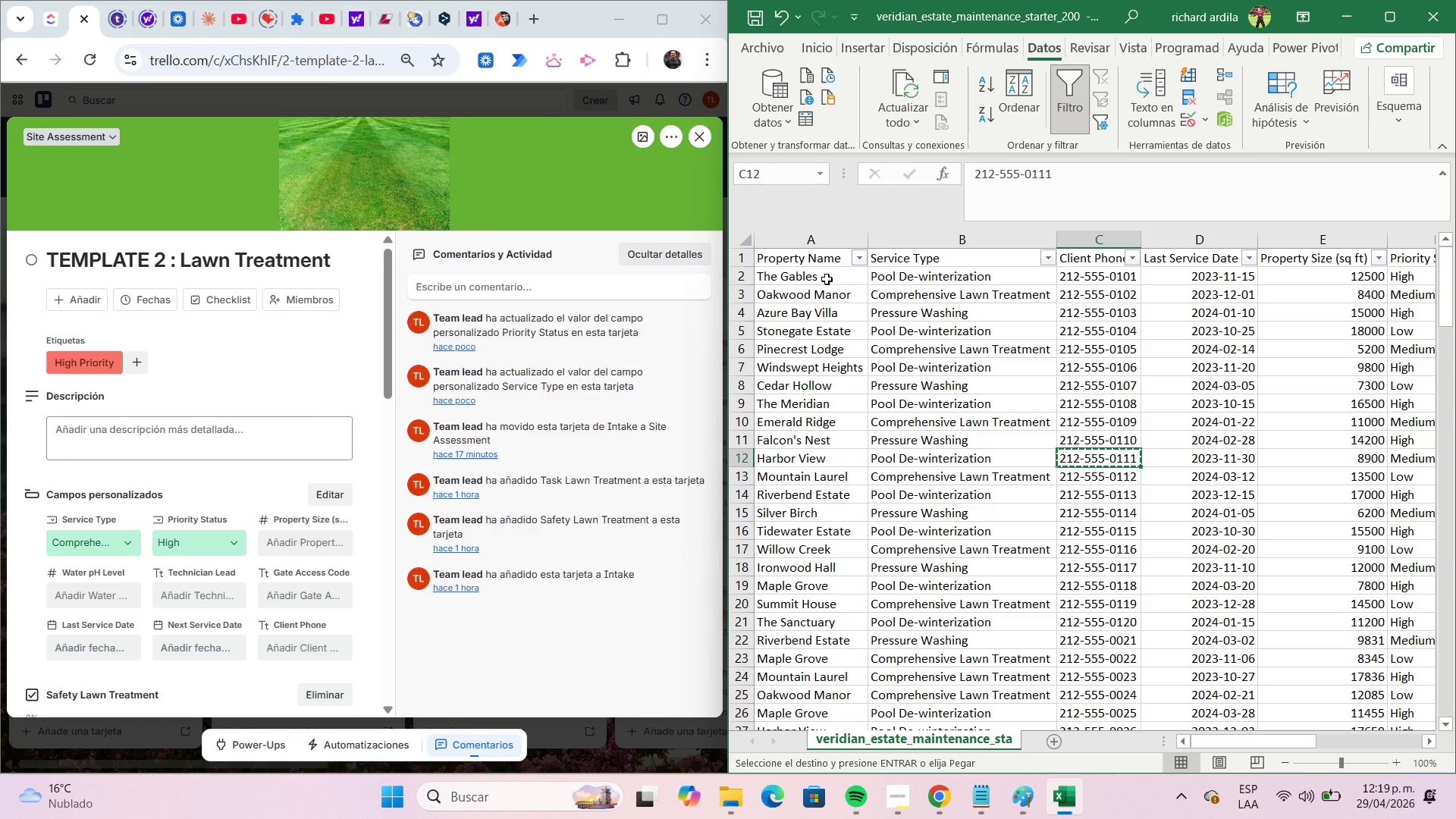 
left_click([827, 279])
 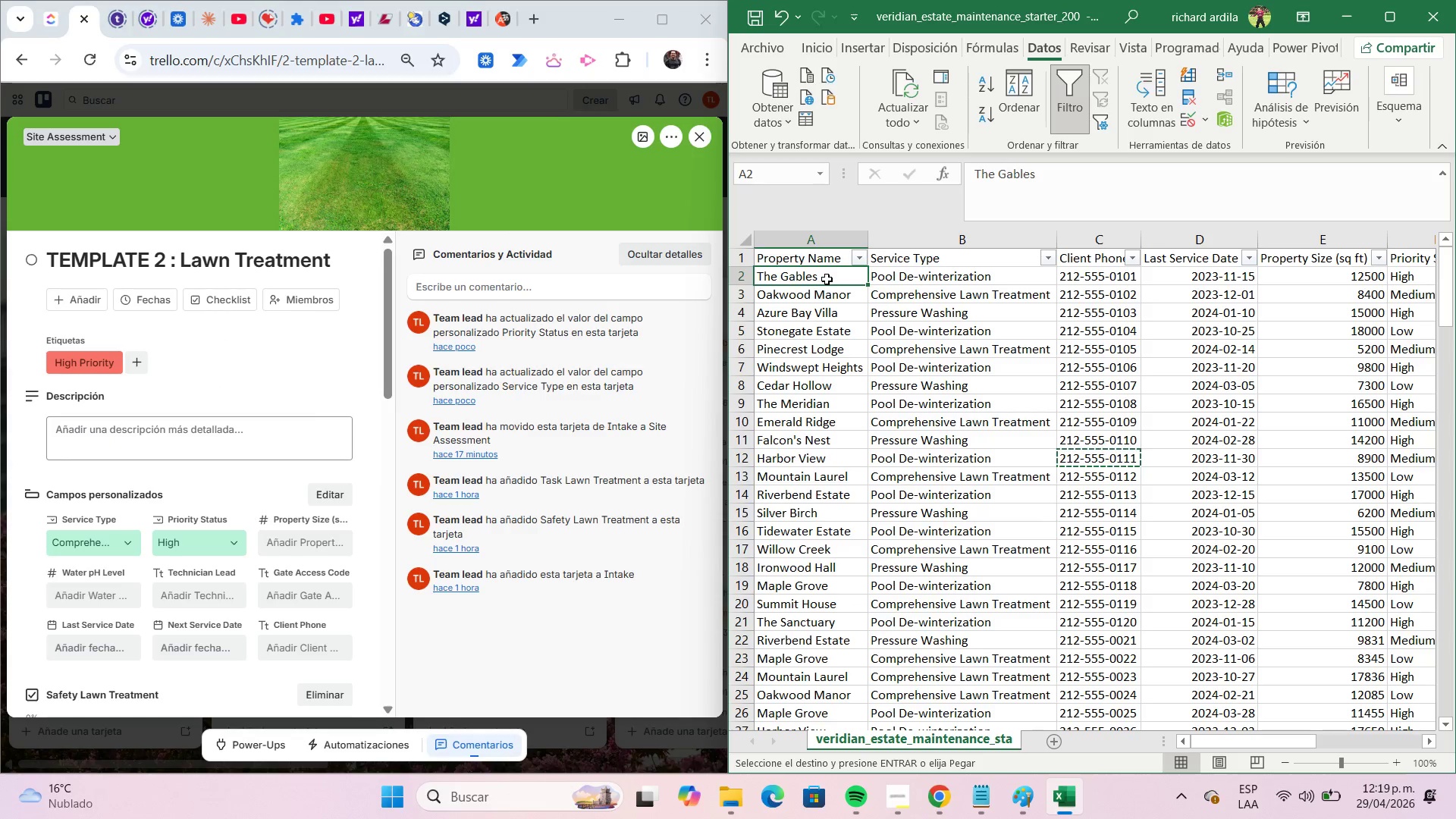 
key(Control+C)
 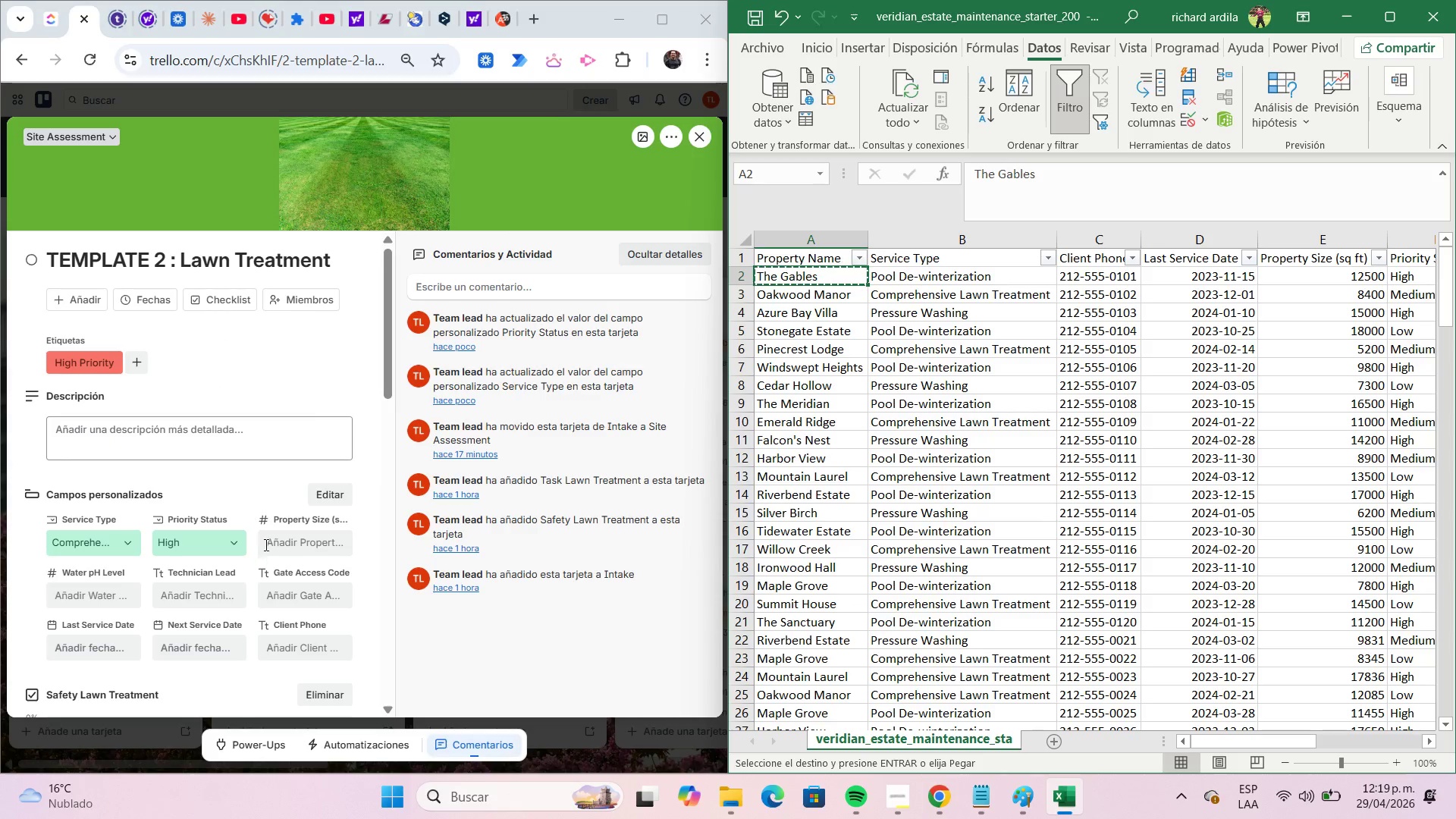 
left_click([287, 540])
 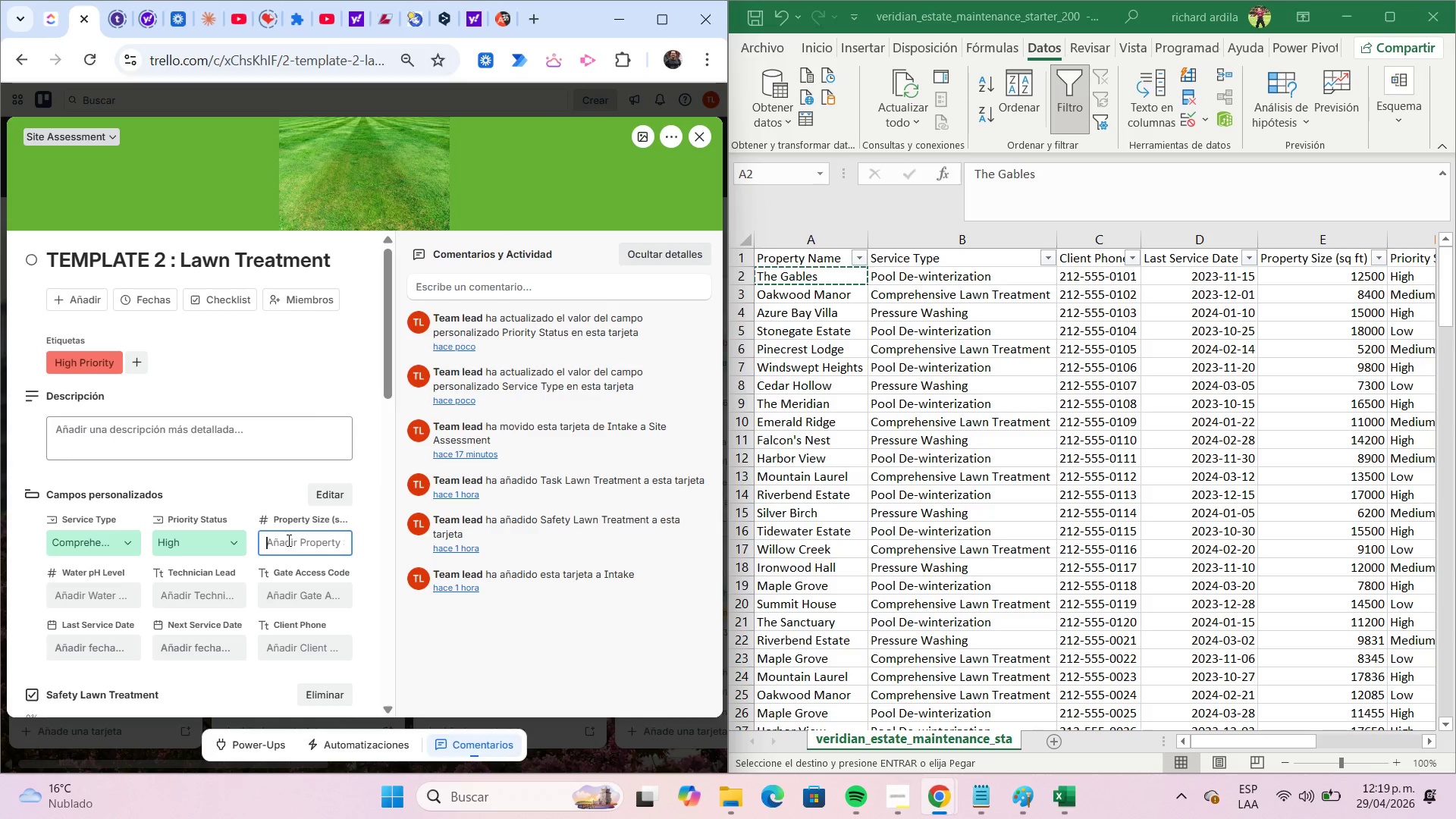 
key(Control+ControlLeft)
 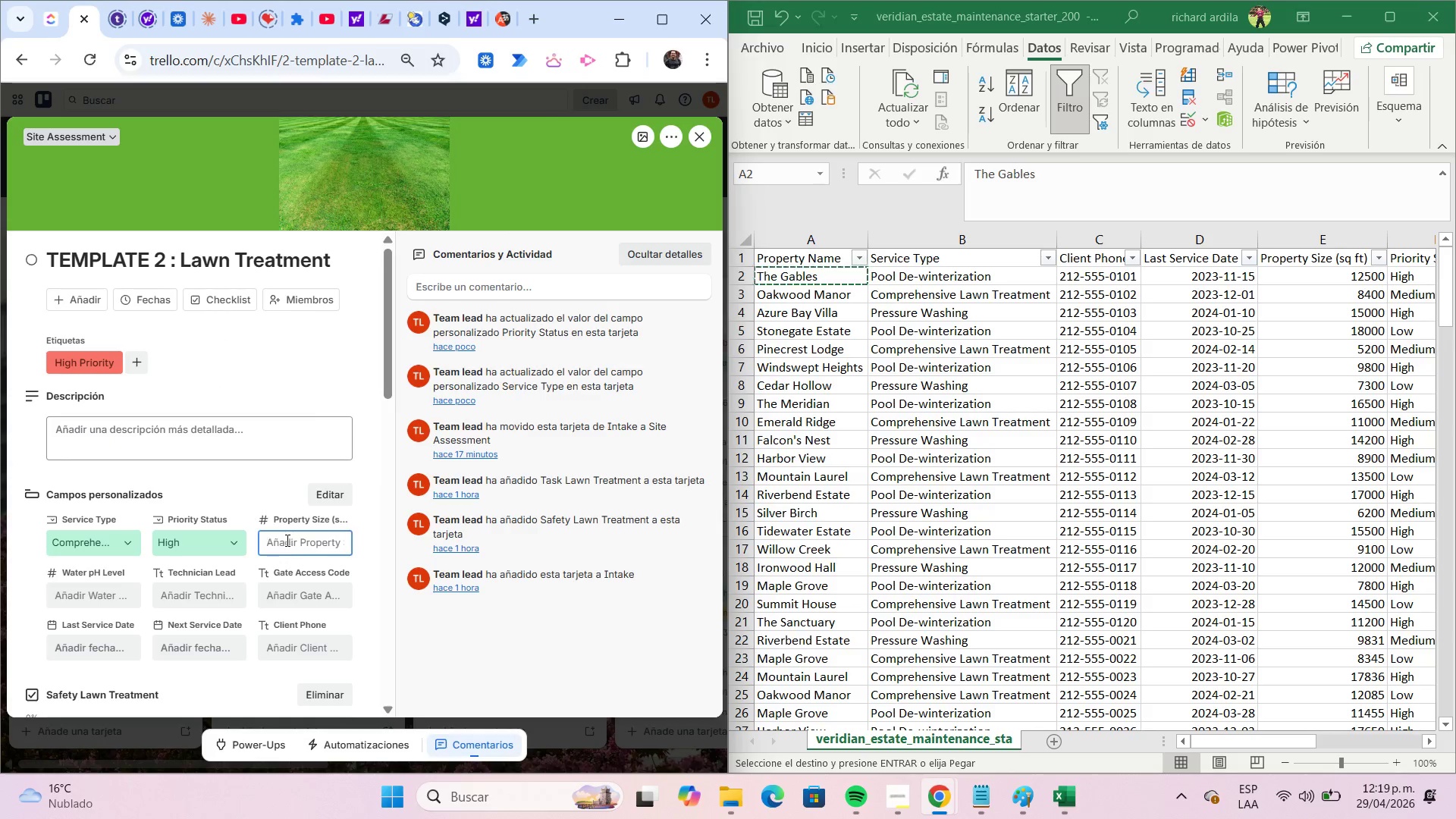 
key(Control+V)
 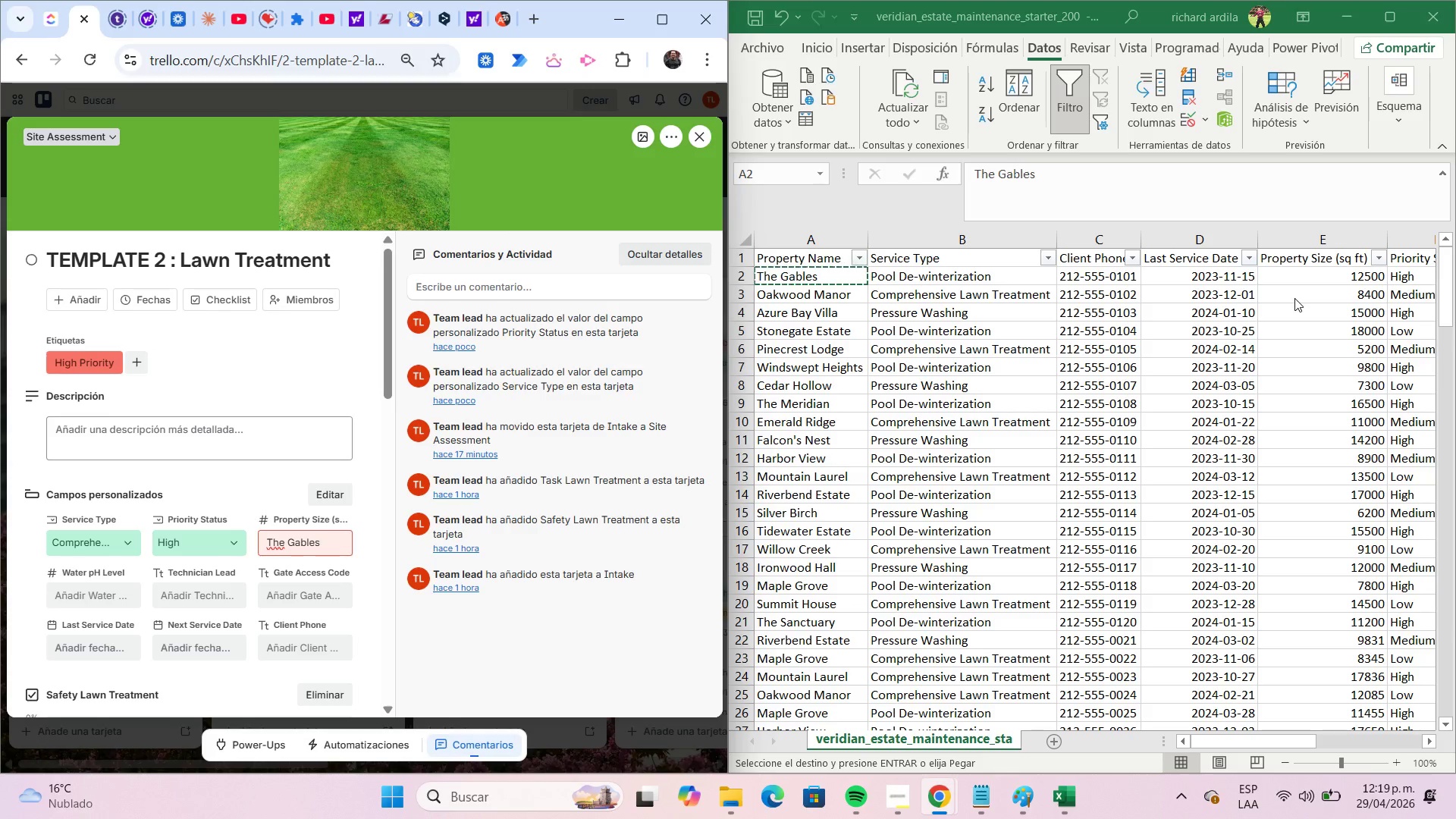 
left_click([1294, 297])
 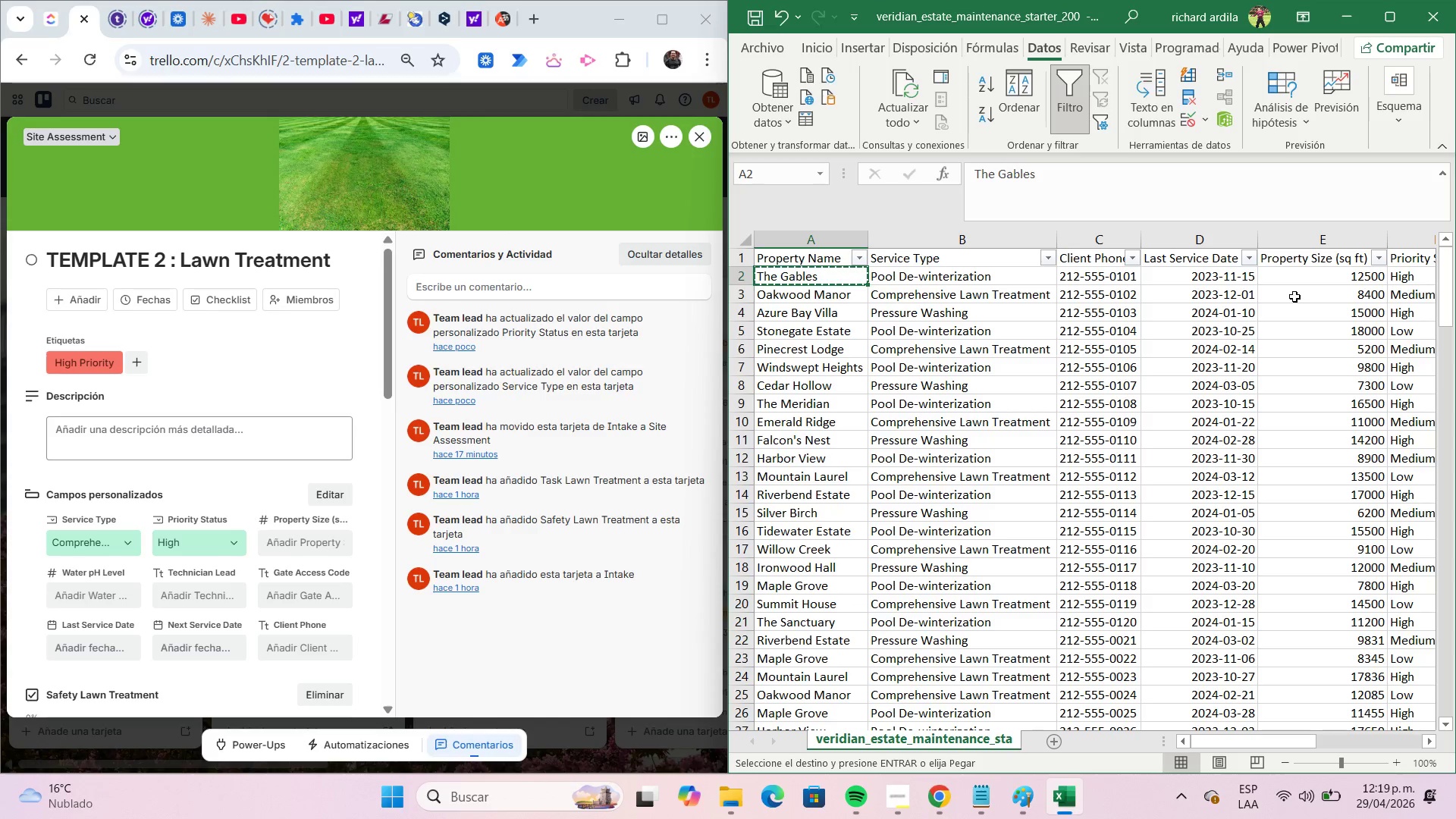 
key(ArrowRight)
 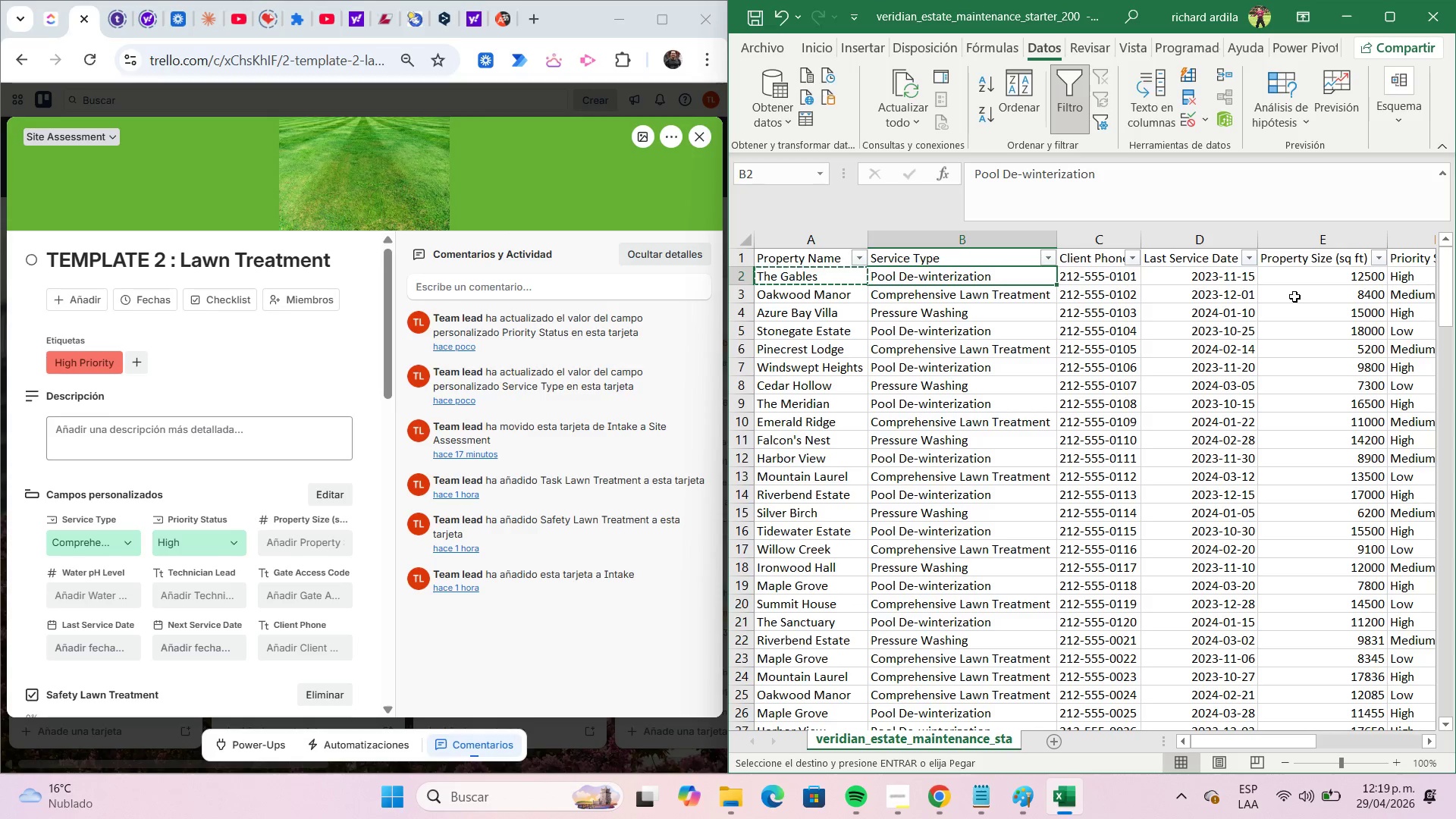 
key(ArrowRight)
 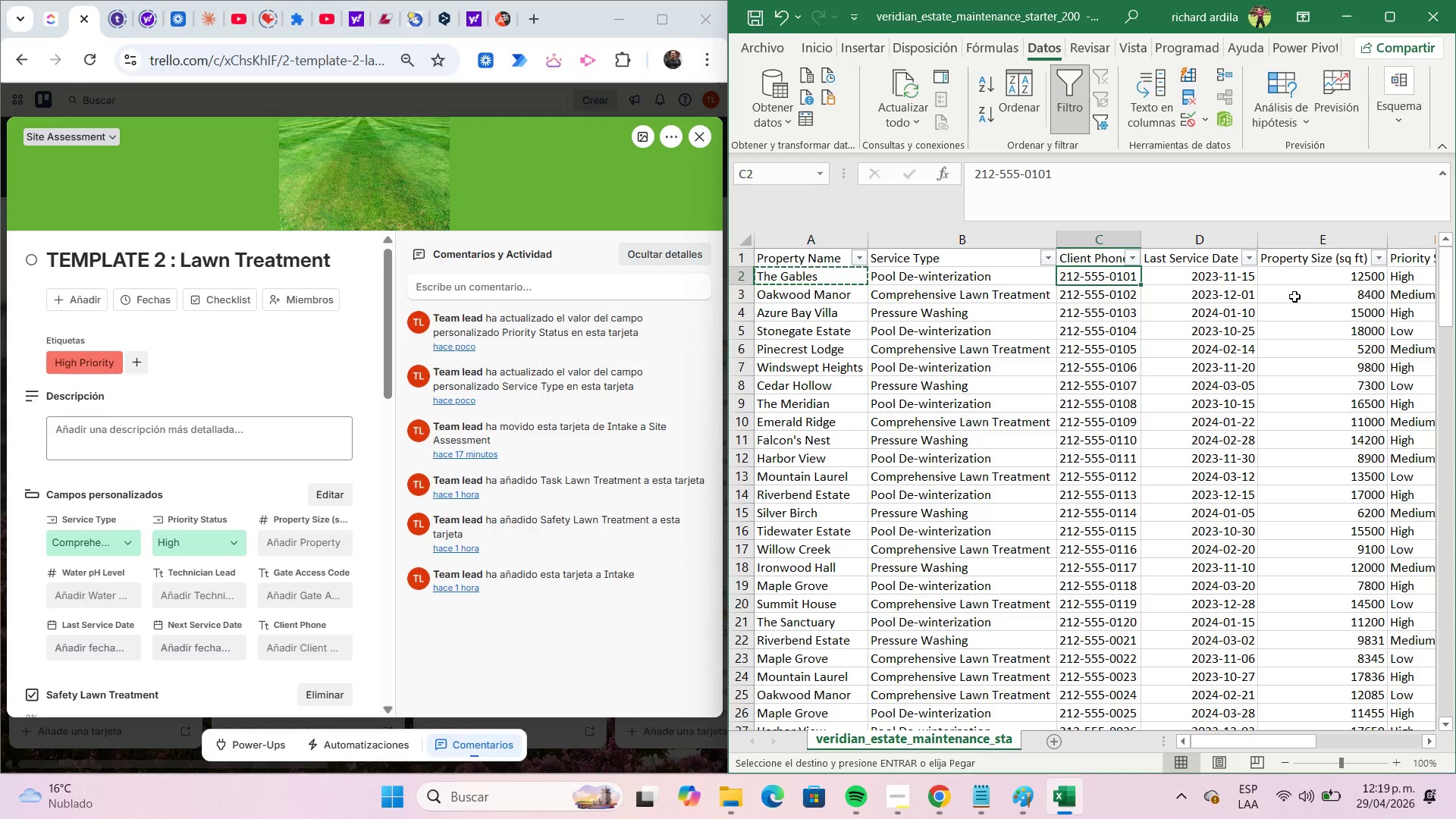 
key(ArrowRight)
 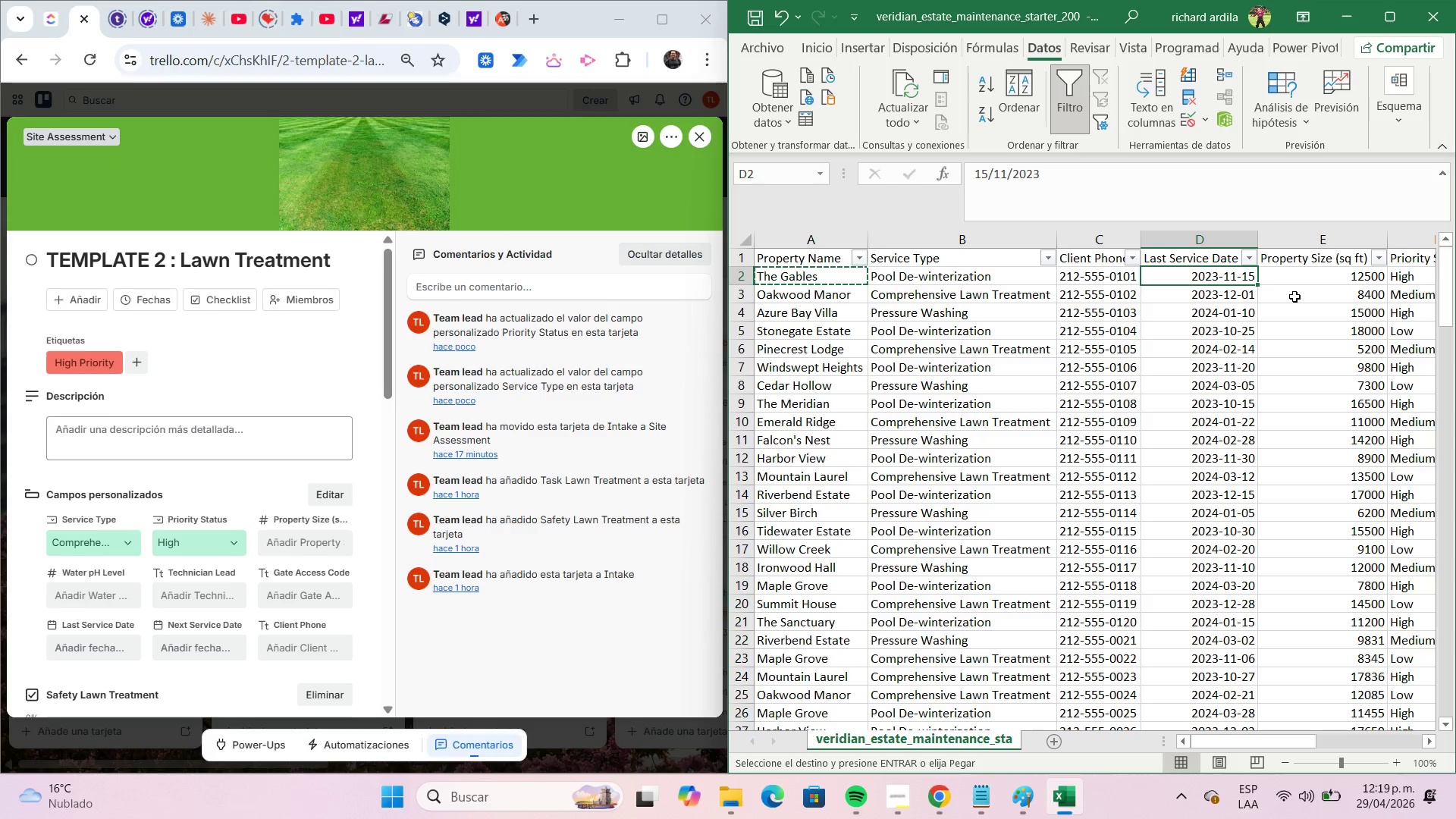 
key(ArrowRight)
 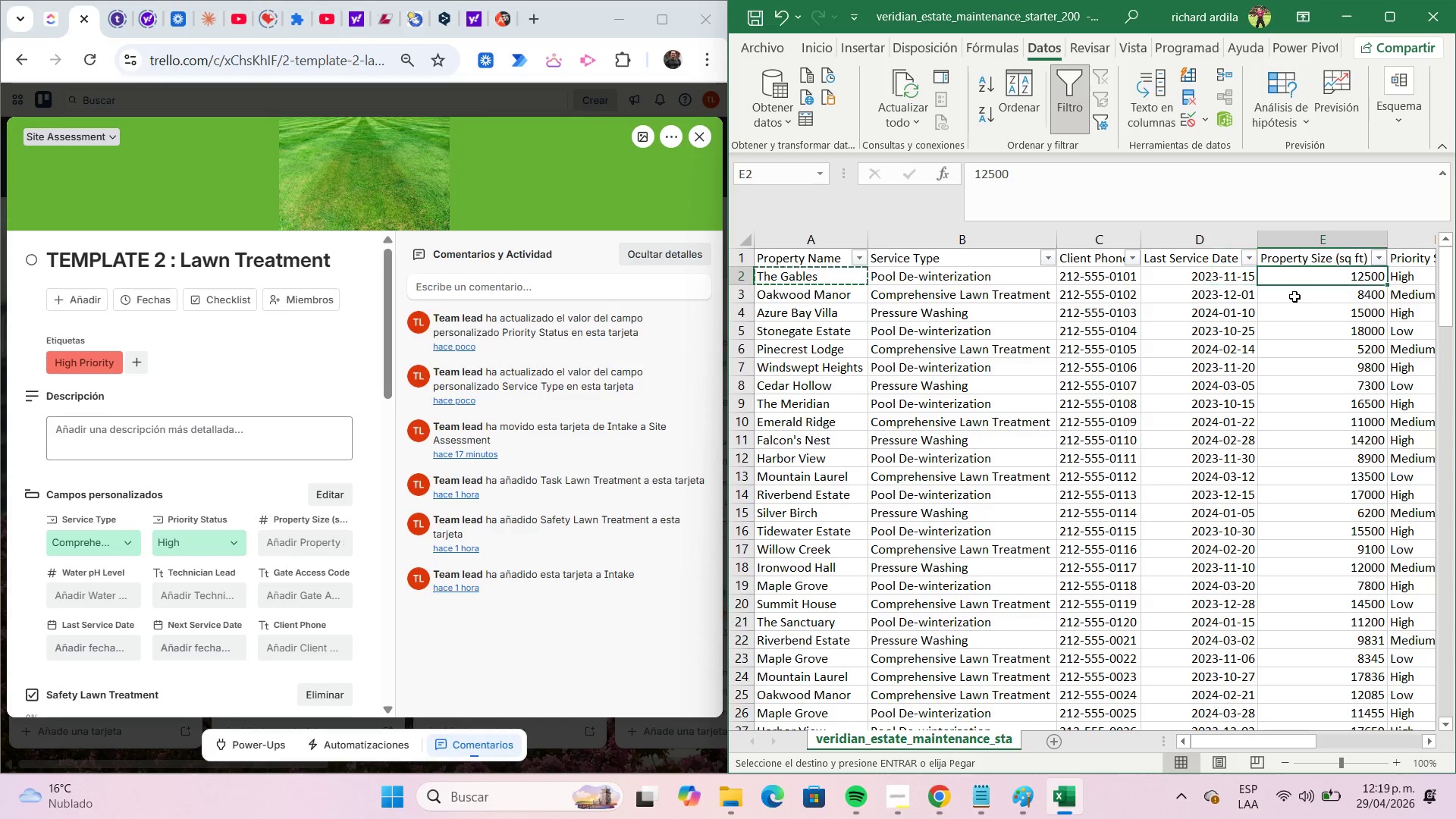 
key(ArrowRight)
 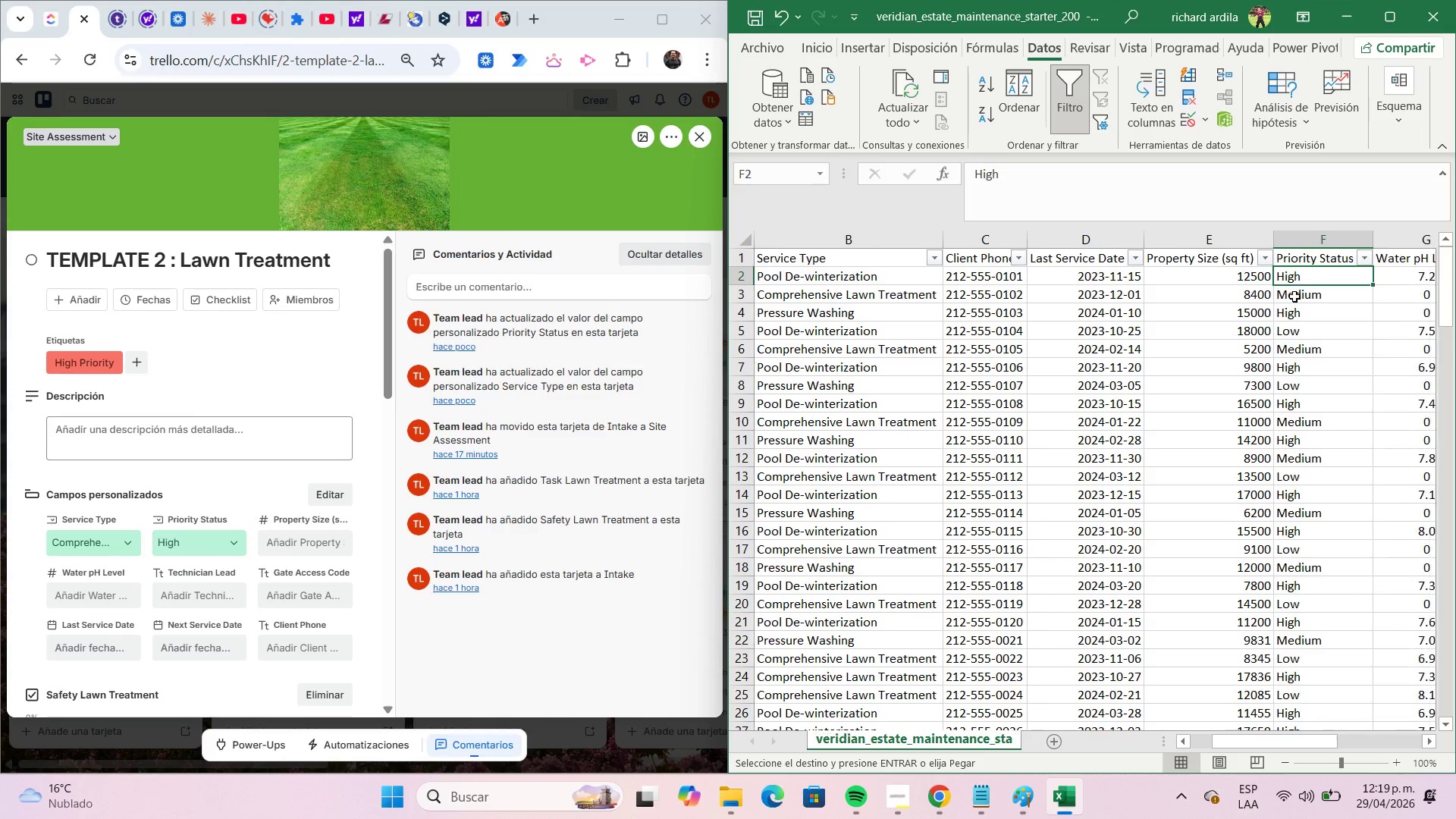 
key(ArrowRight)
 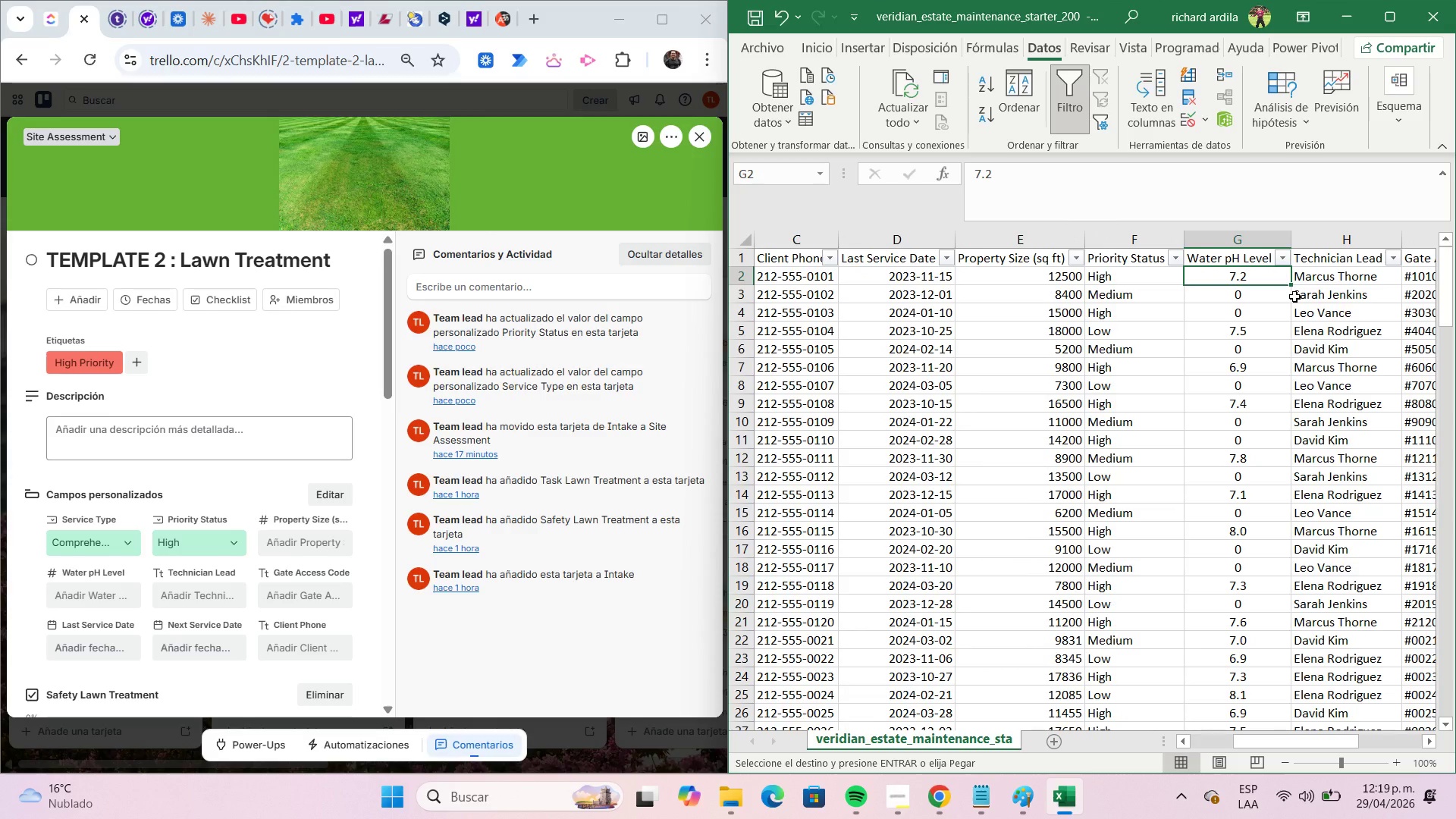 
key(Control+C)
 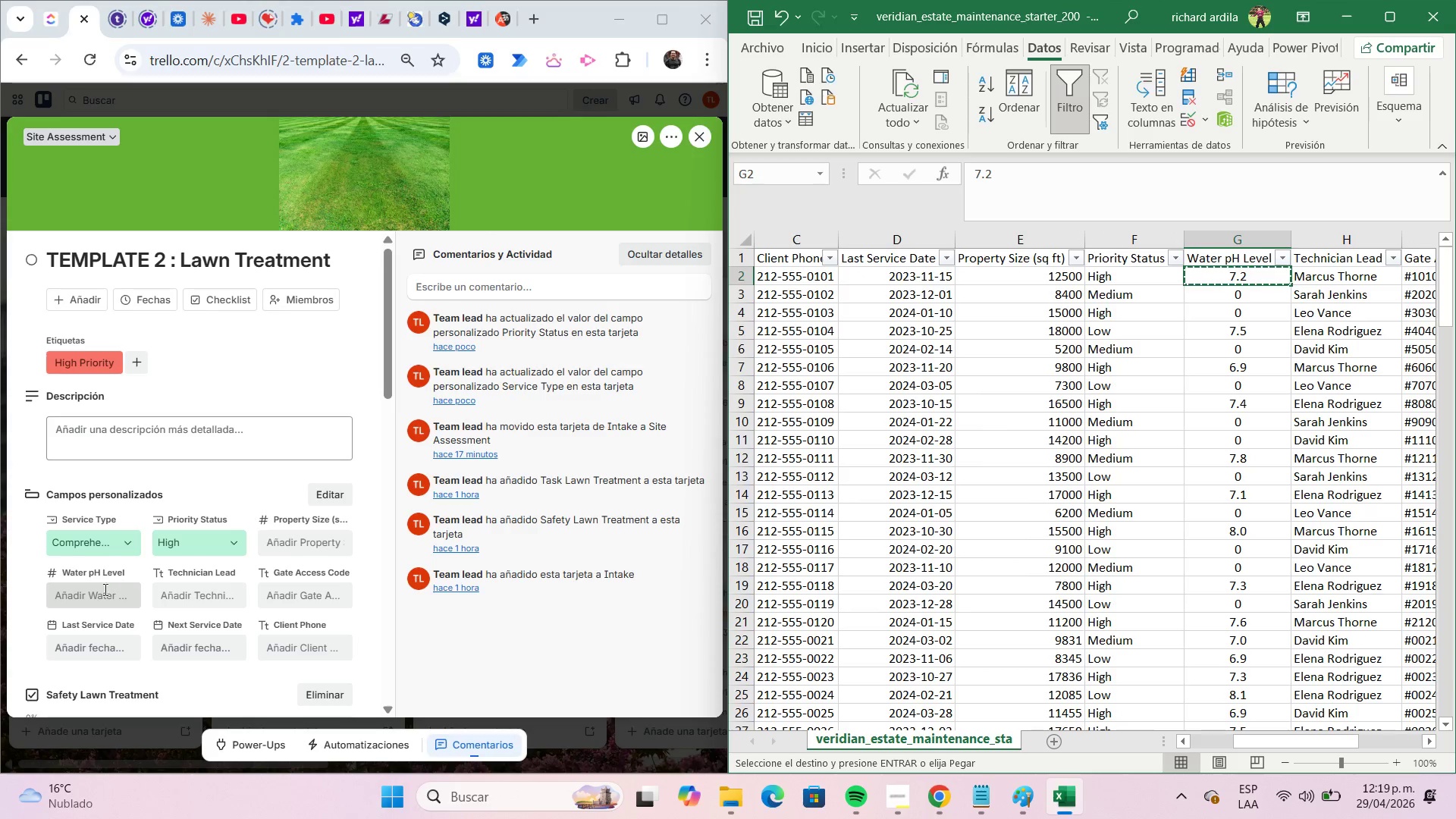 
key(Control+ControlLeft)
 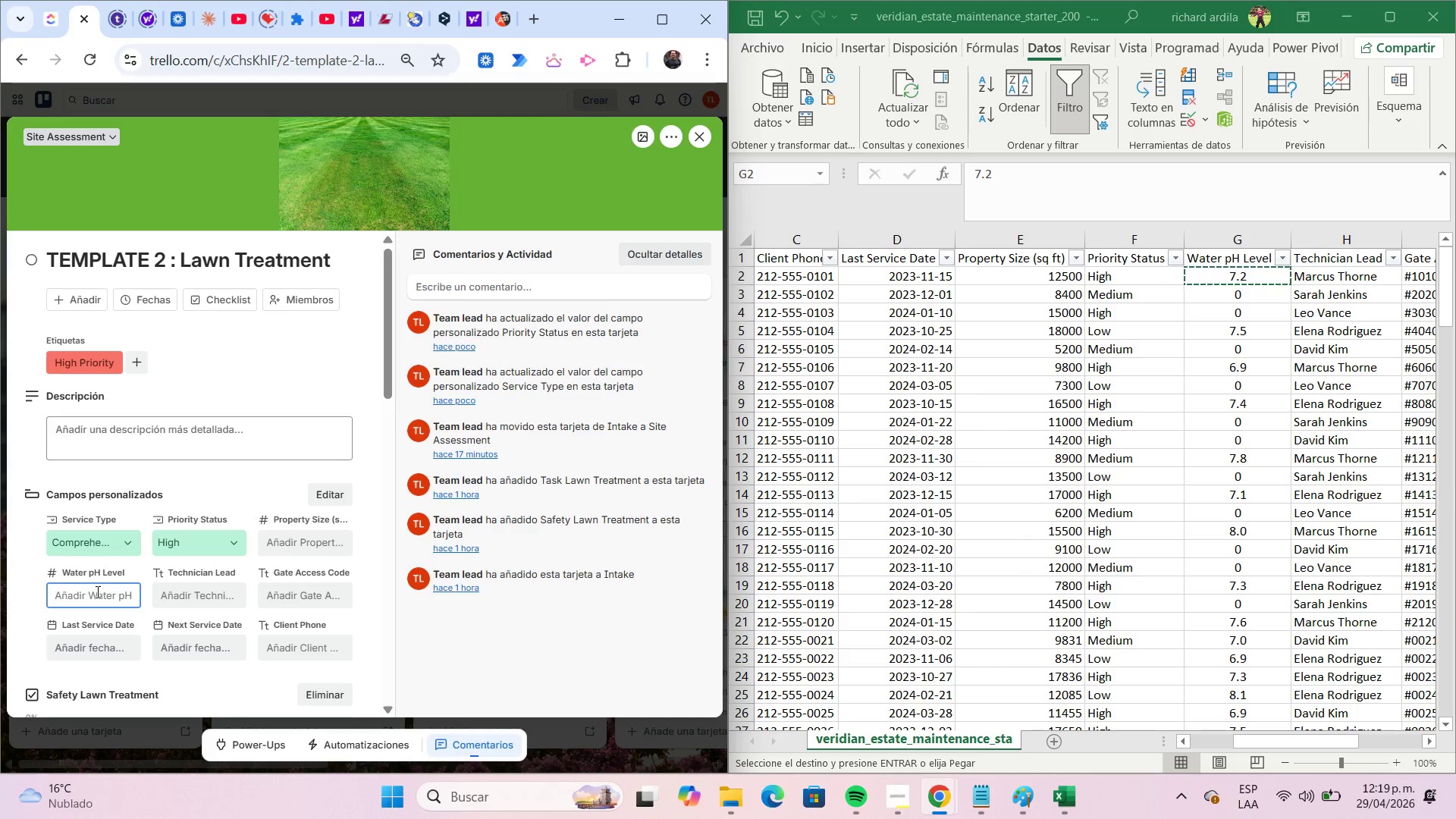 
key(Control+V)
 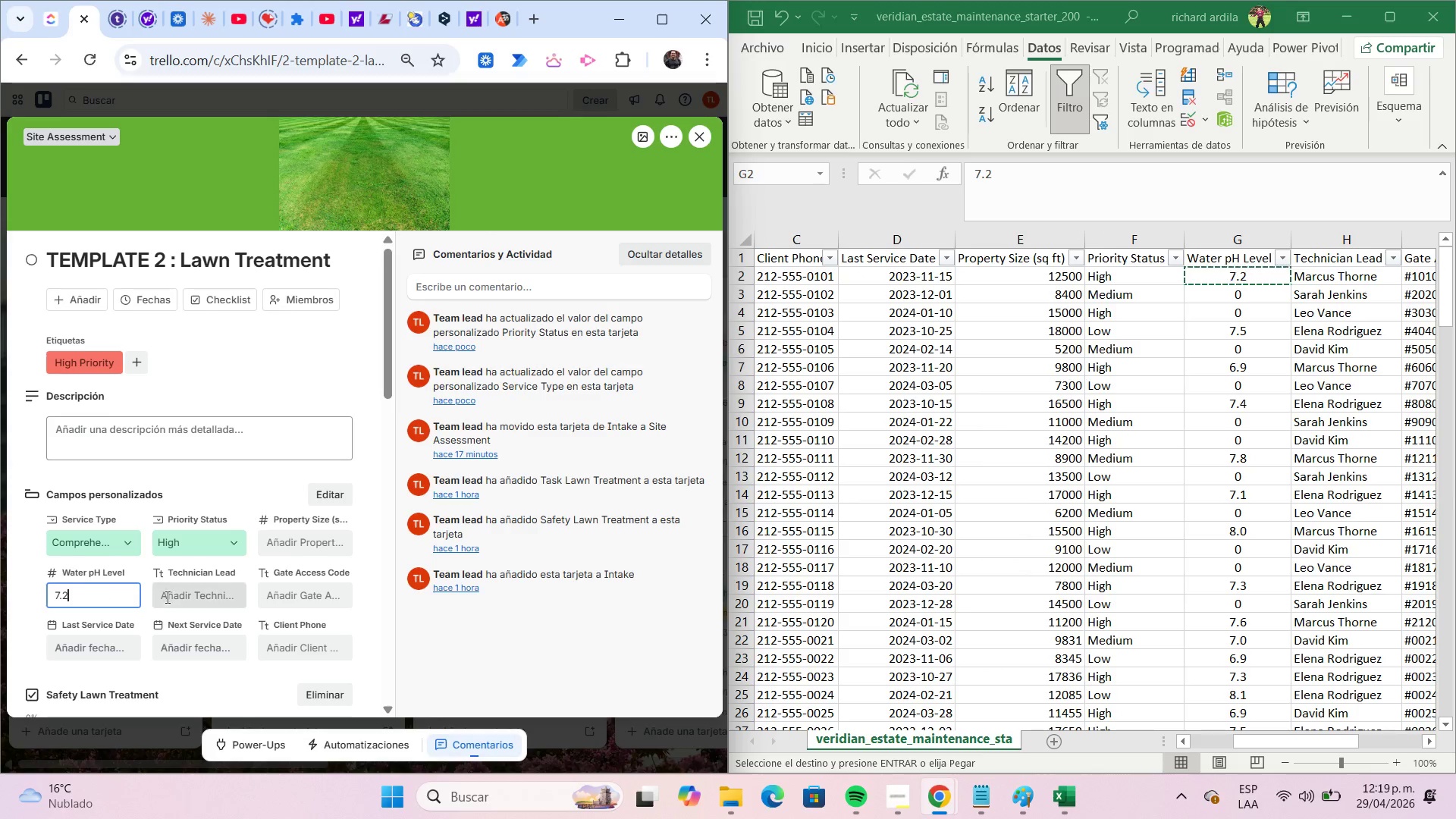 
left_click([206, 597])
 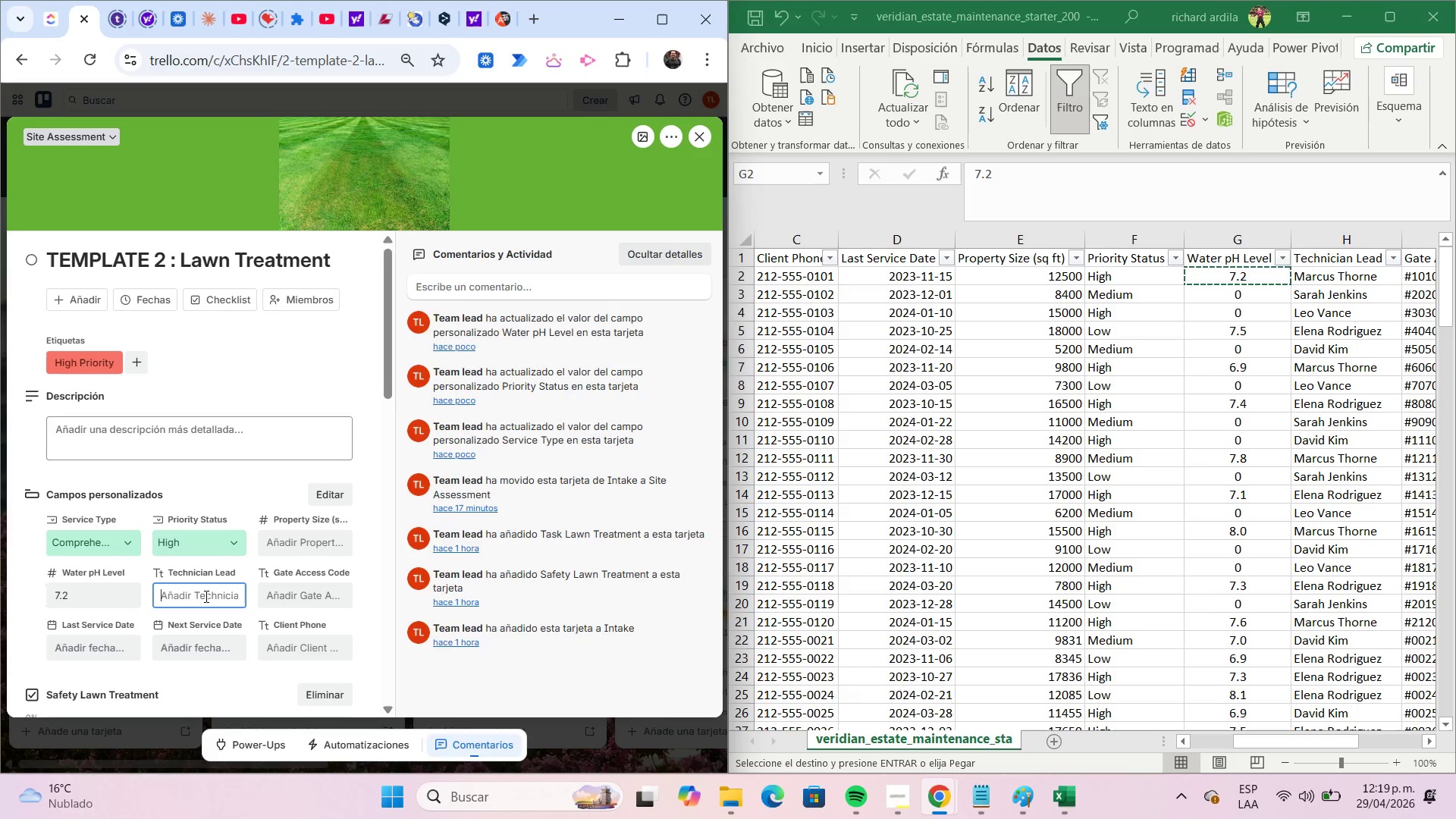 
type(John Smith)
 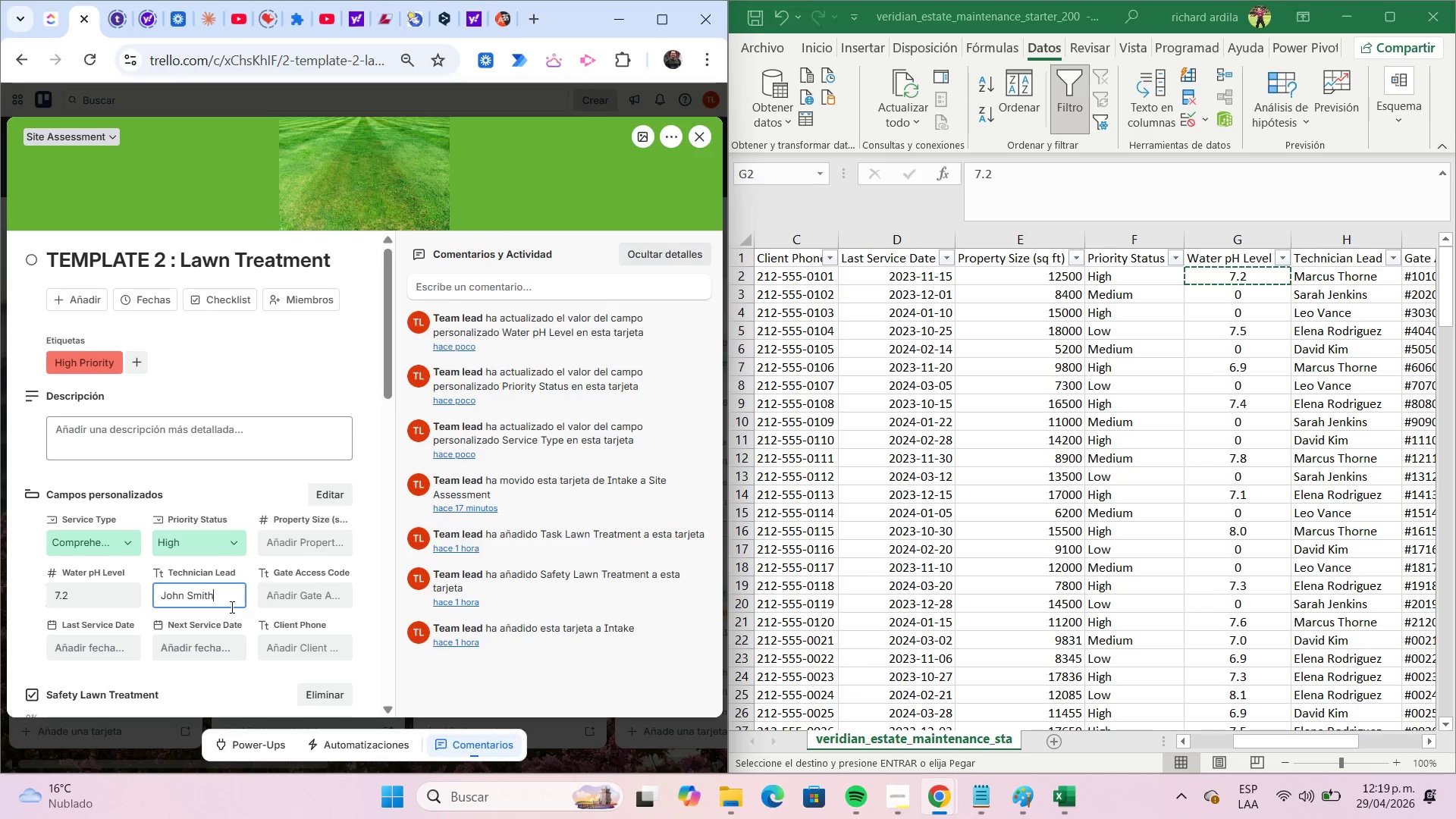 
left_click([275, 597])
 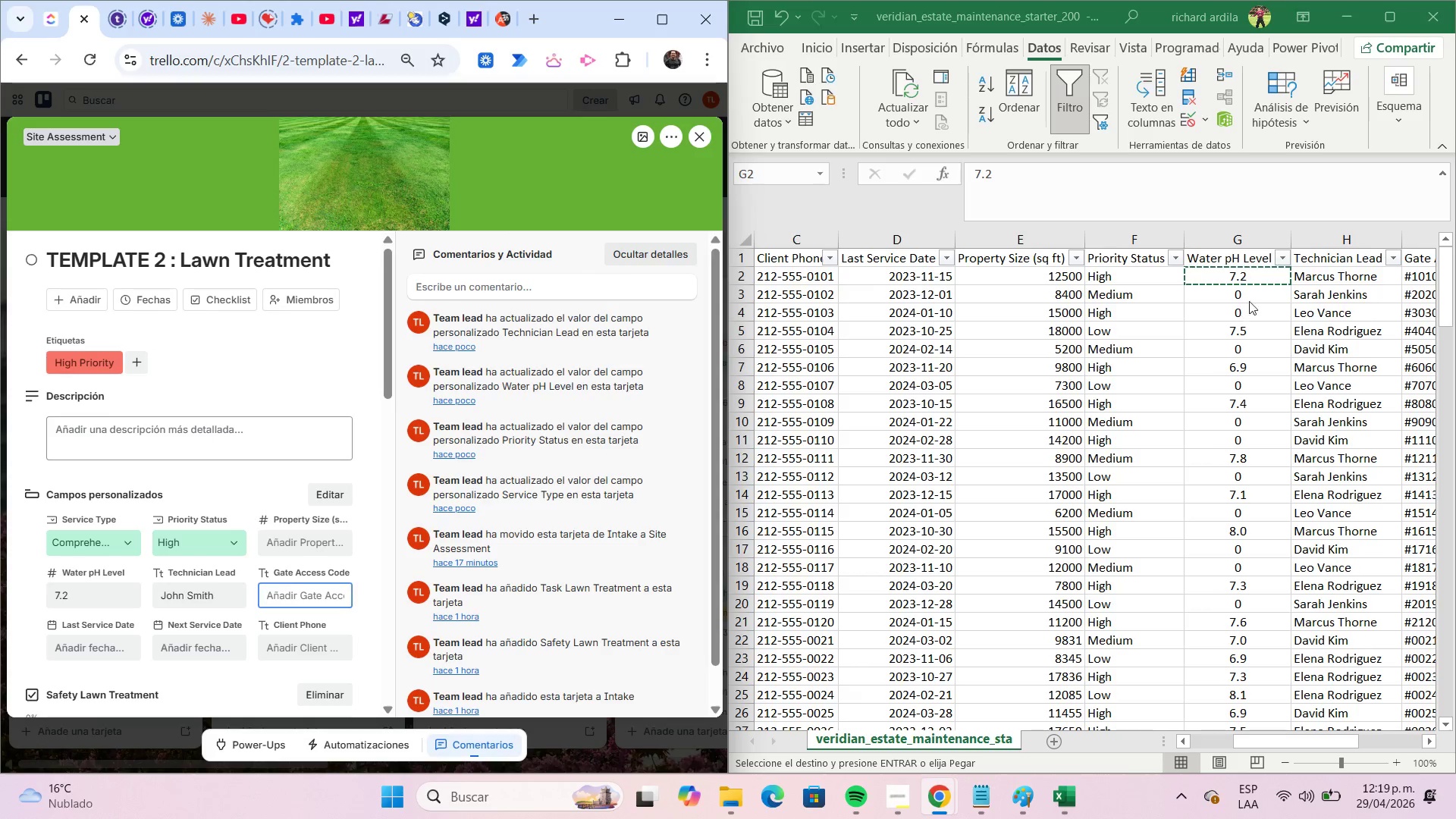 
left_click([1306, 282])
 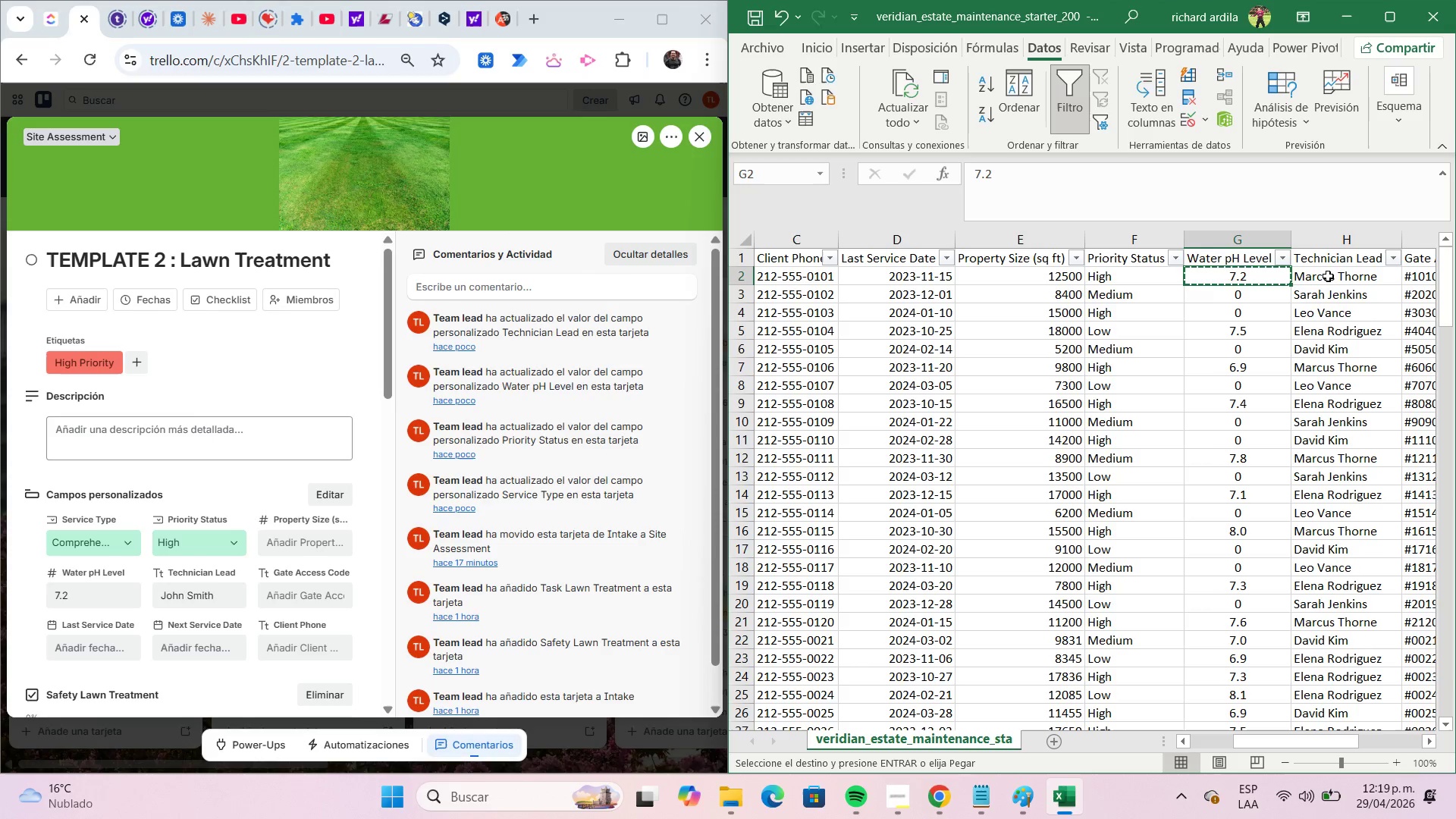 
left_click([1328, 278])
 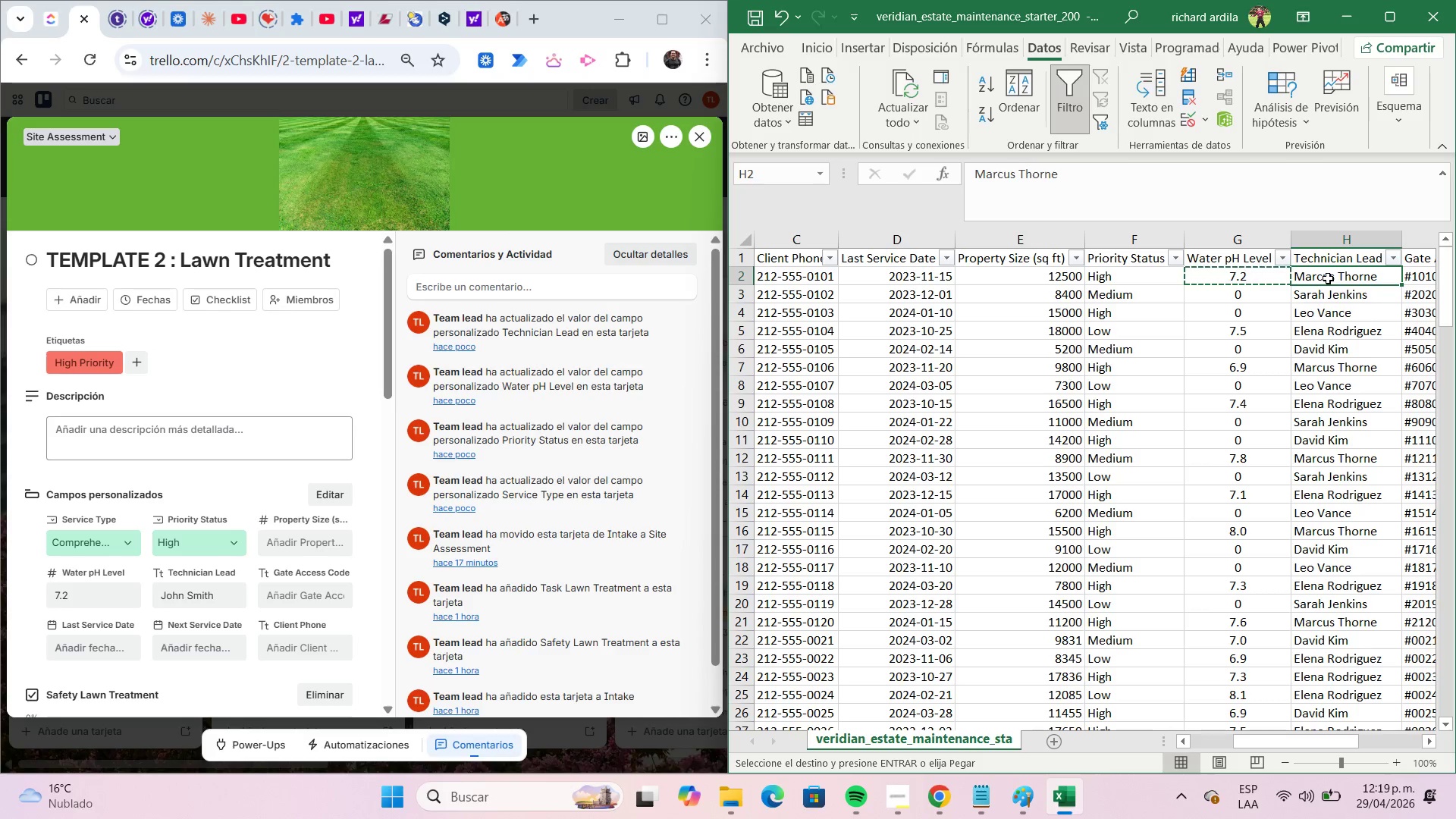 
key(ArrowRight)
 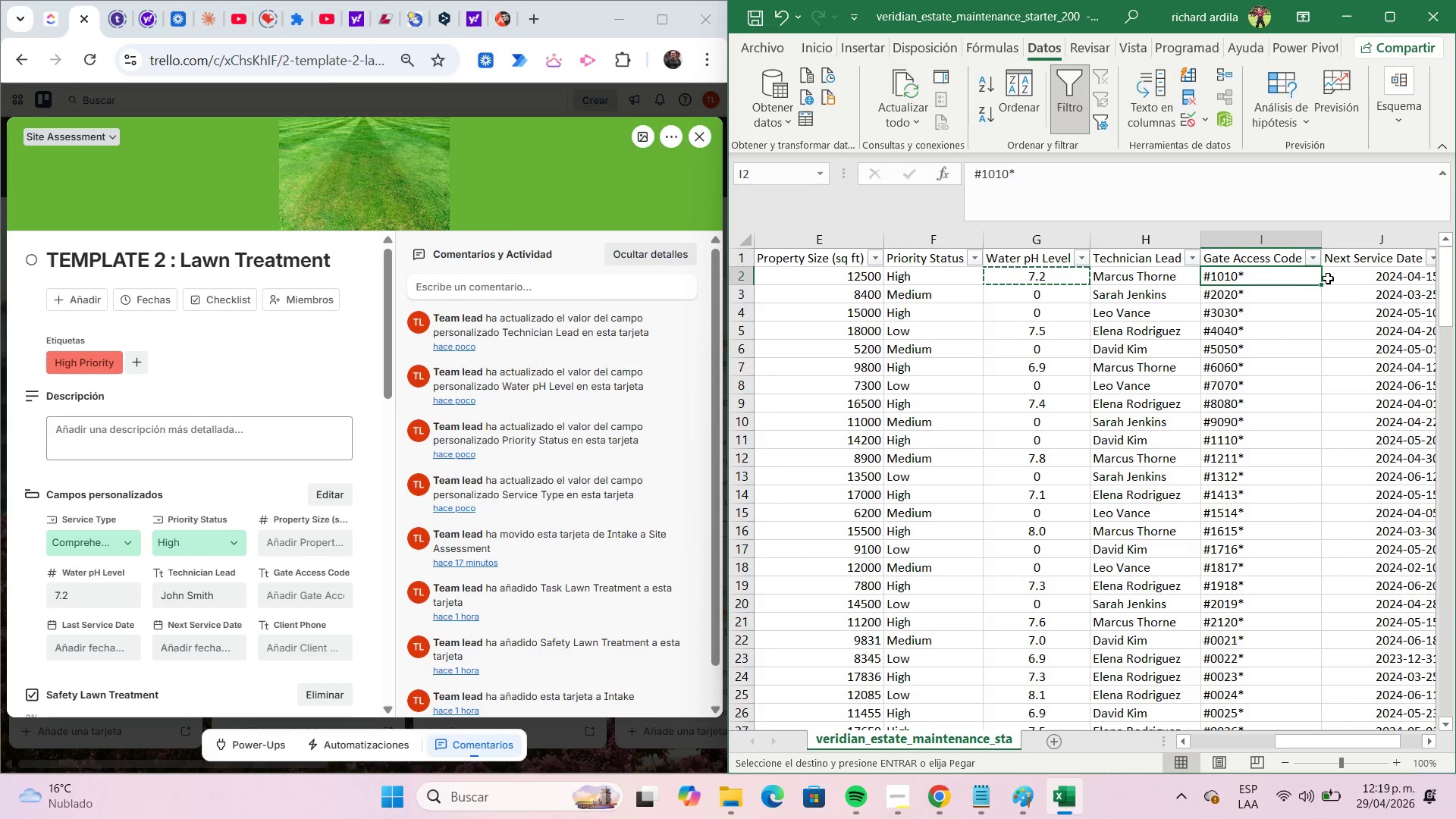 
key(Control+C)
 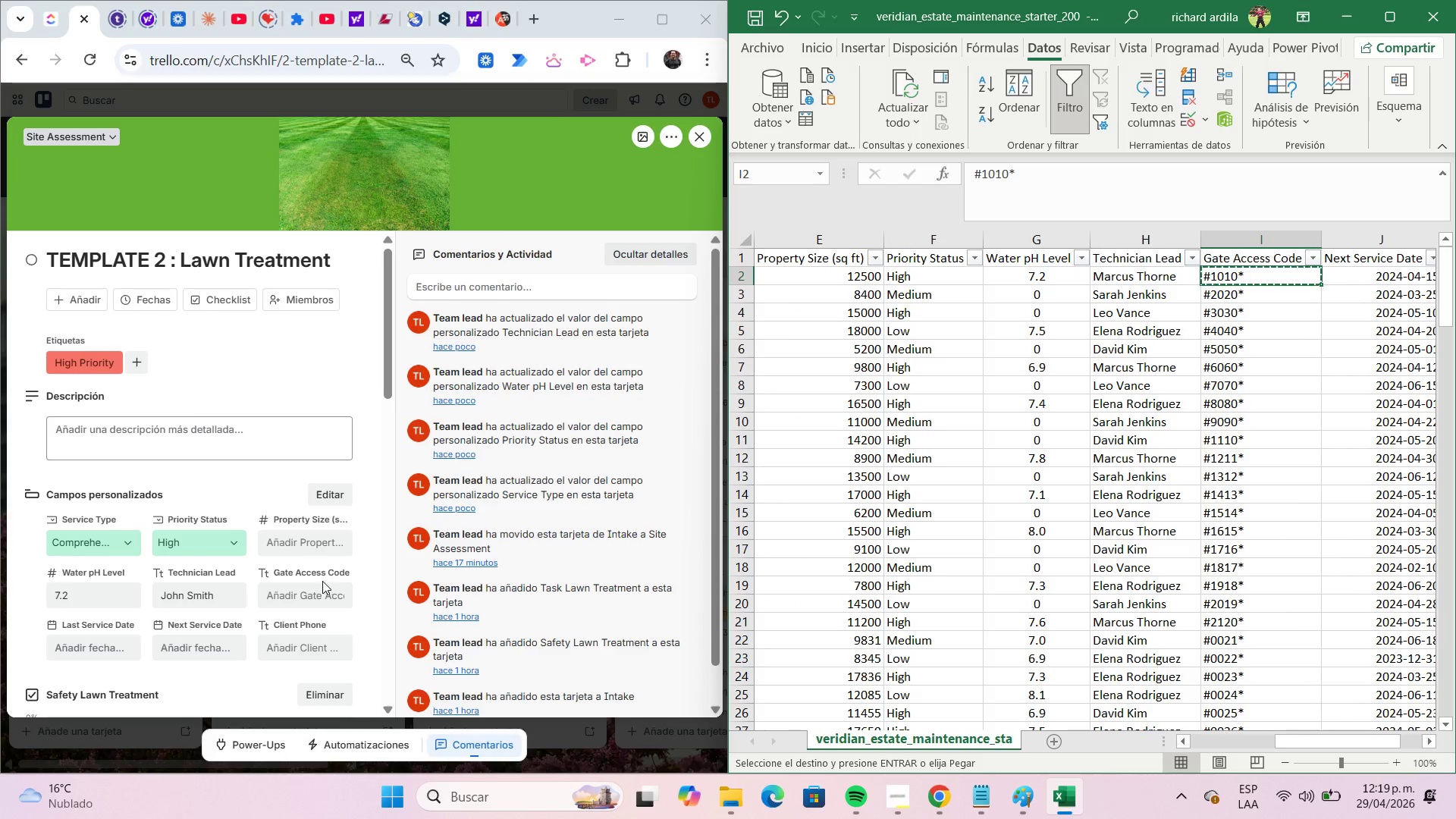 
left_click([303, 593])
 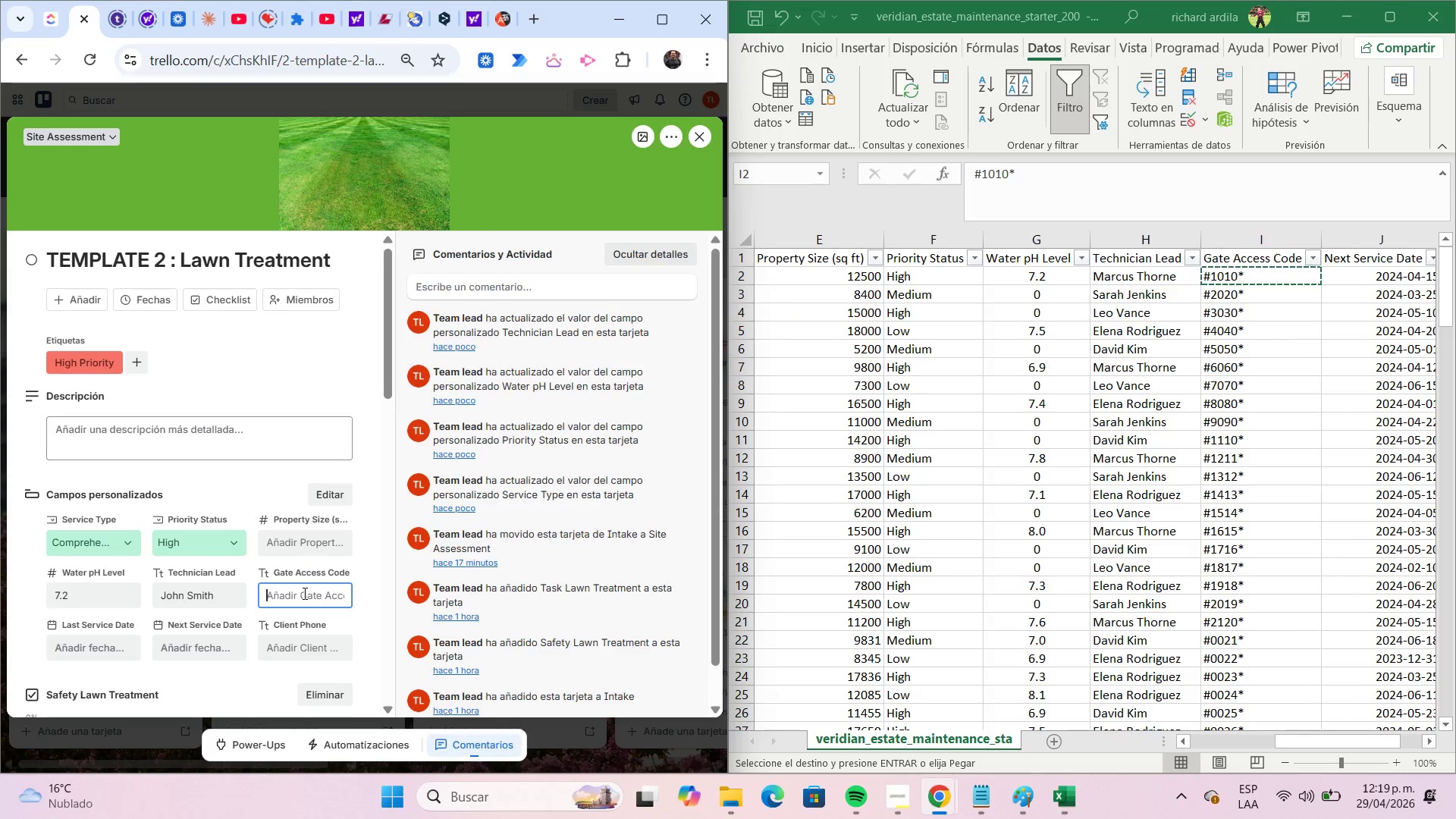 
key(Control+ControlLeft)
 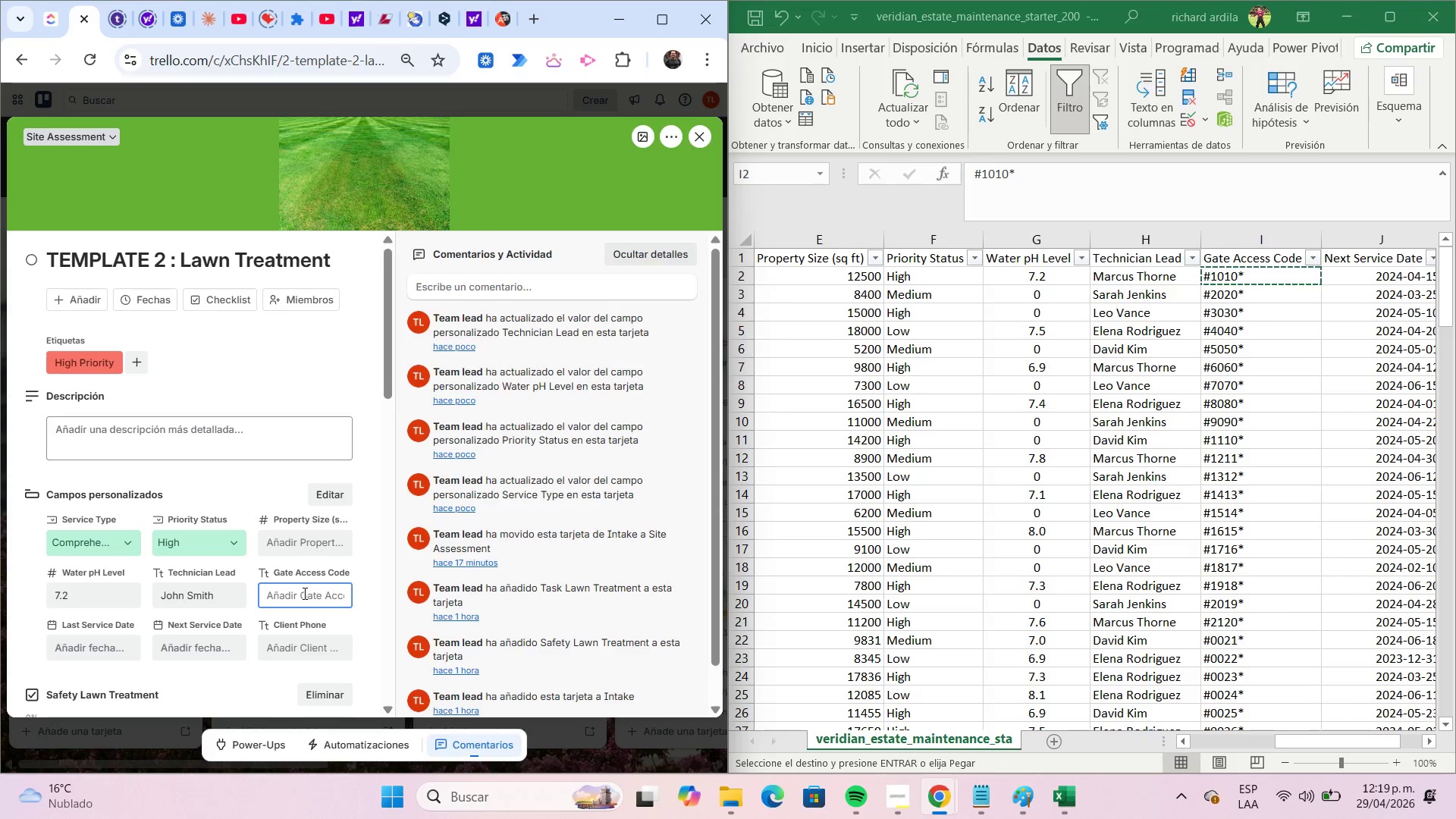 
key(Control+V)
 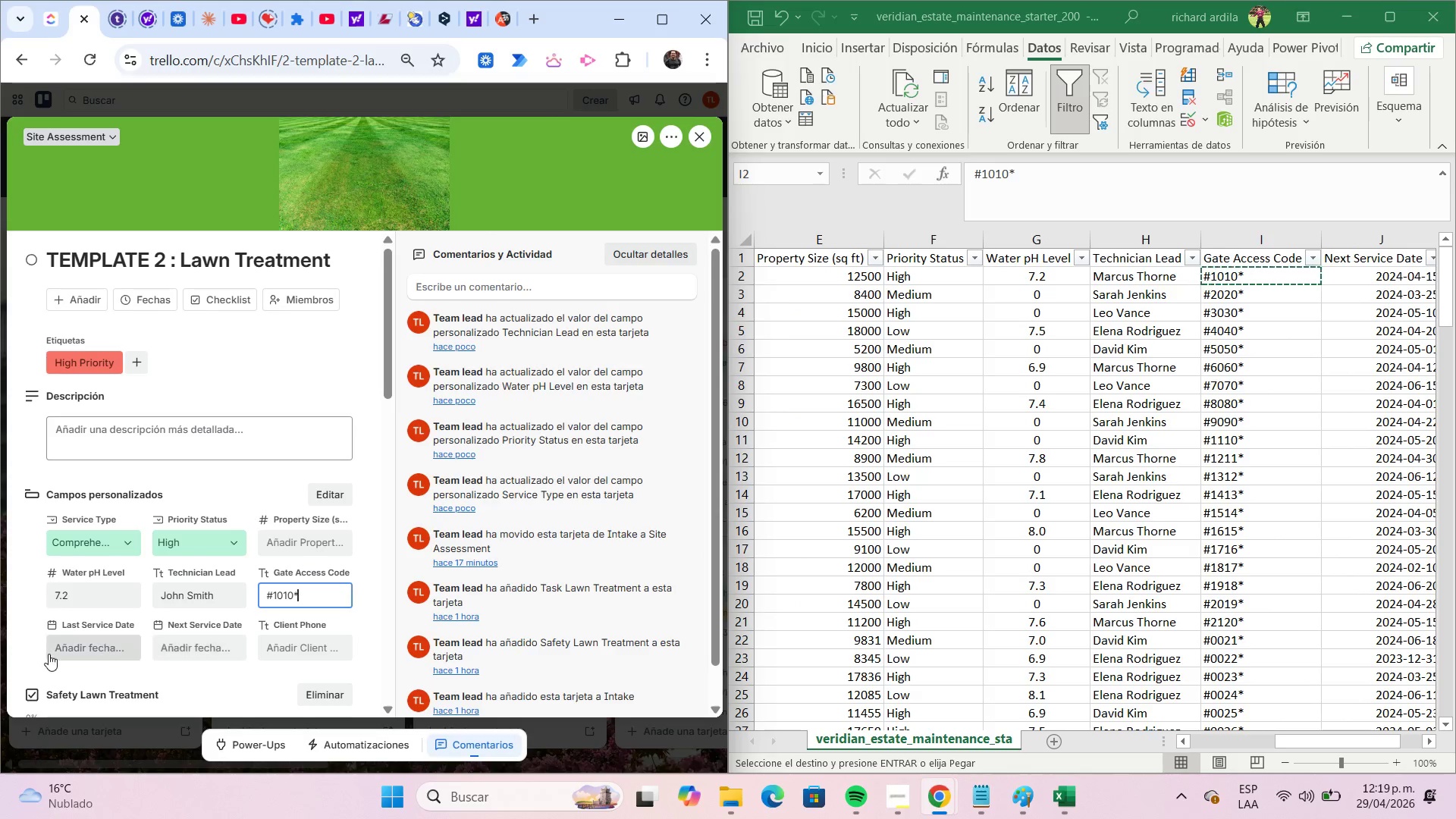 
left_click([61, 649])
 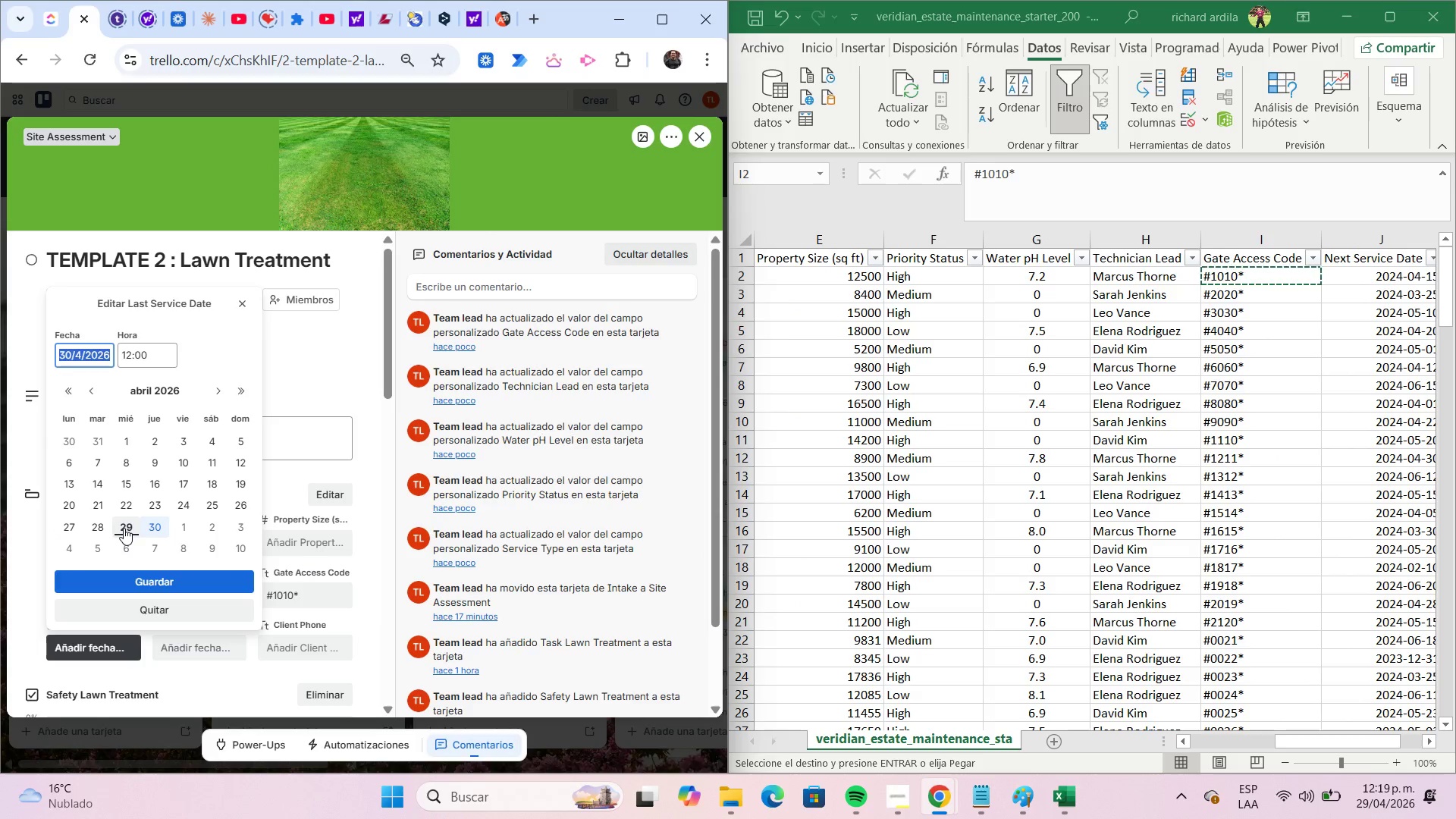 
left_click([124, 528])
 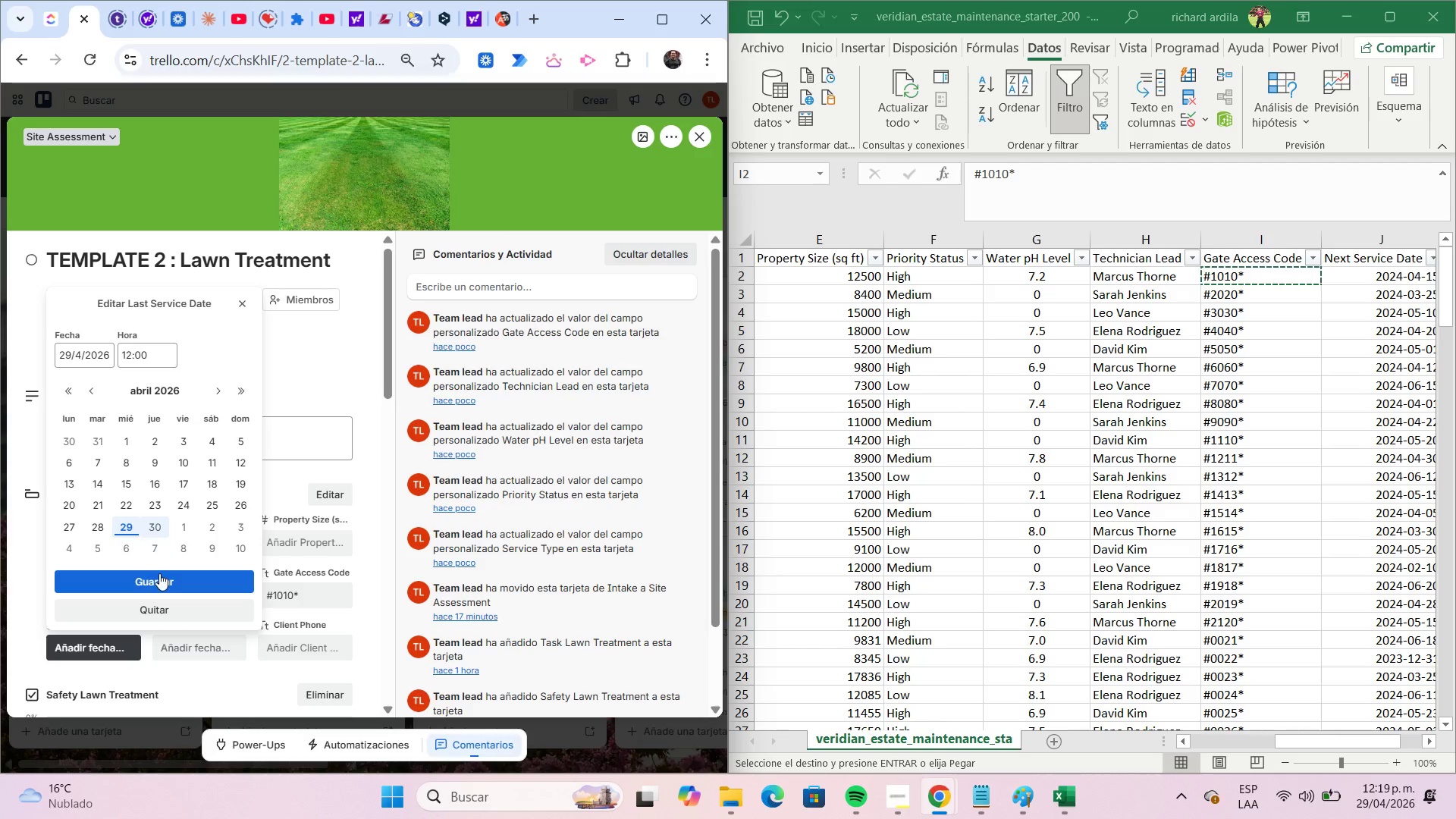 
left_click([160, 575])
 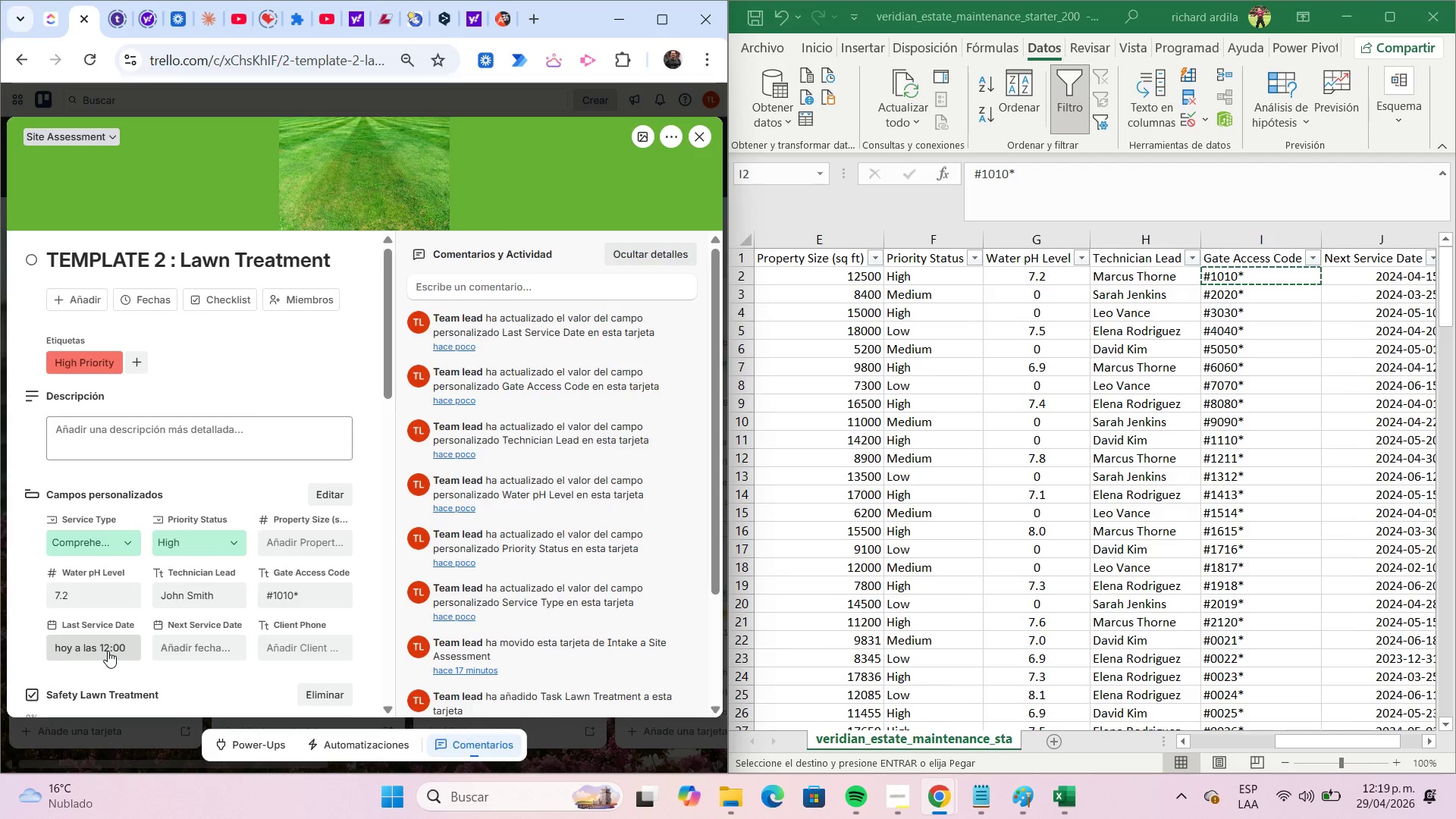 
left_click([108, 651])
 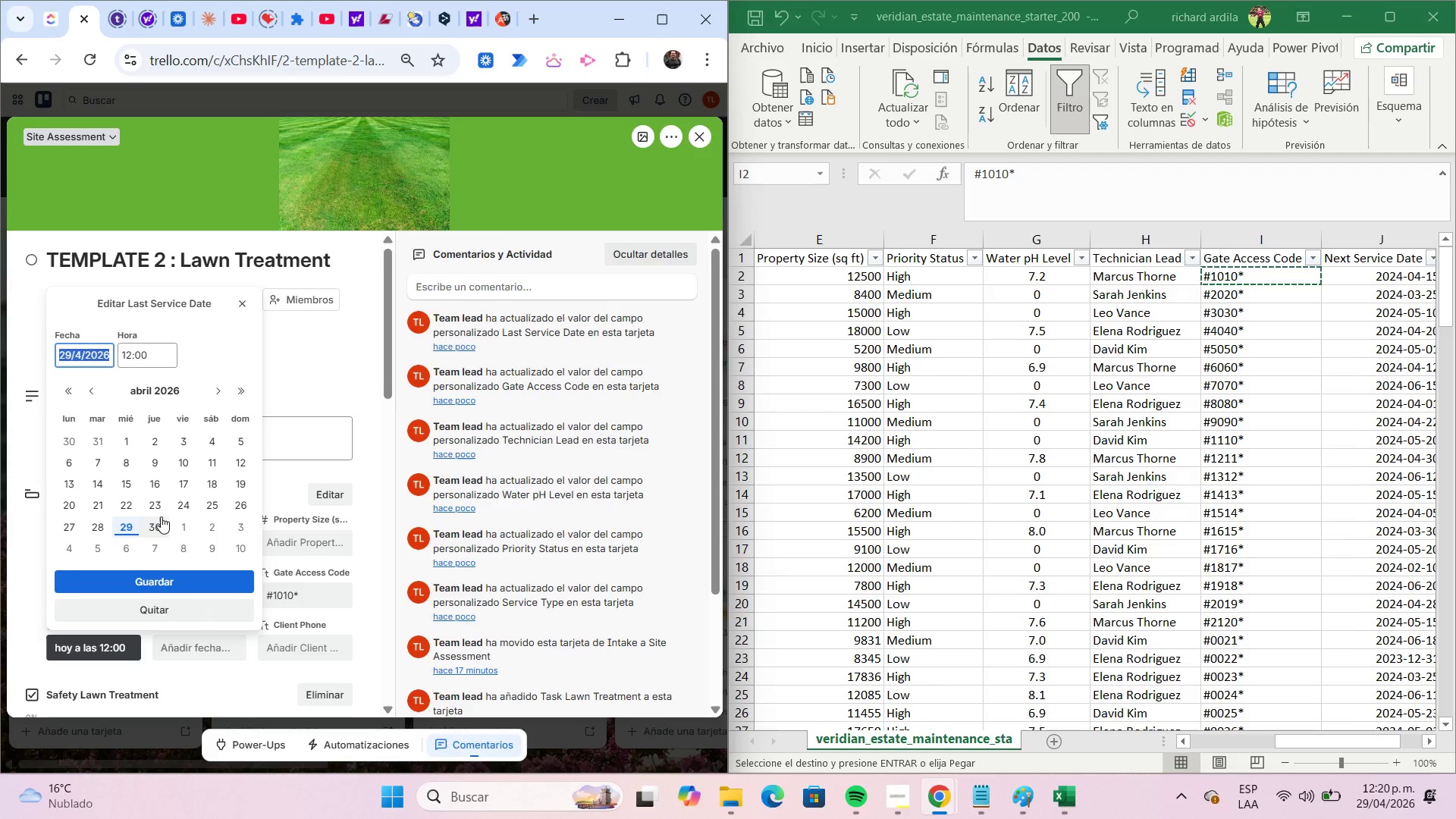 
left_click([157, 509])
 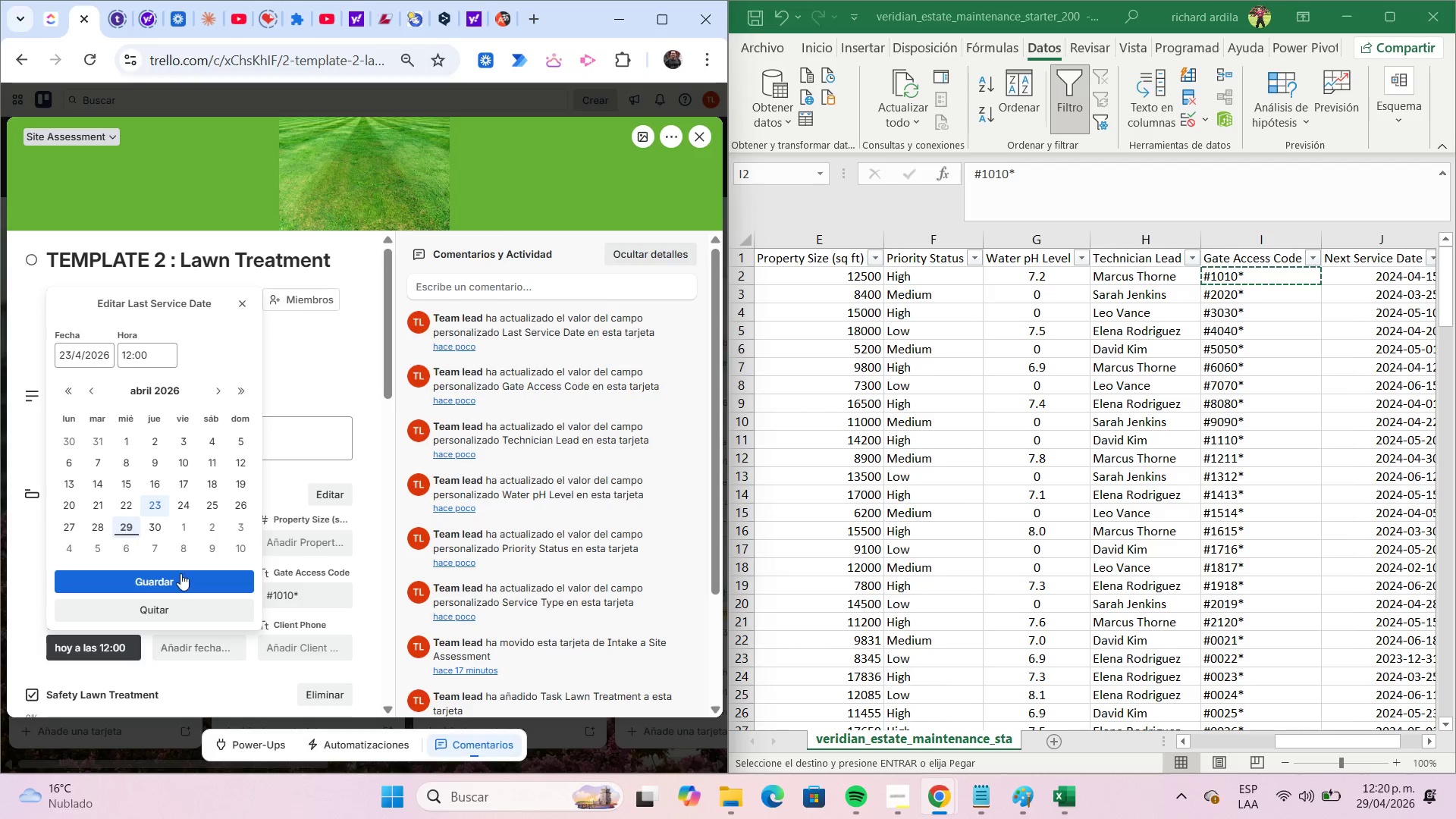 
left_click([182, 579])
 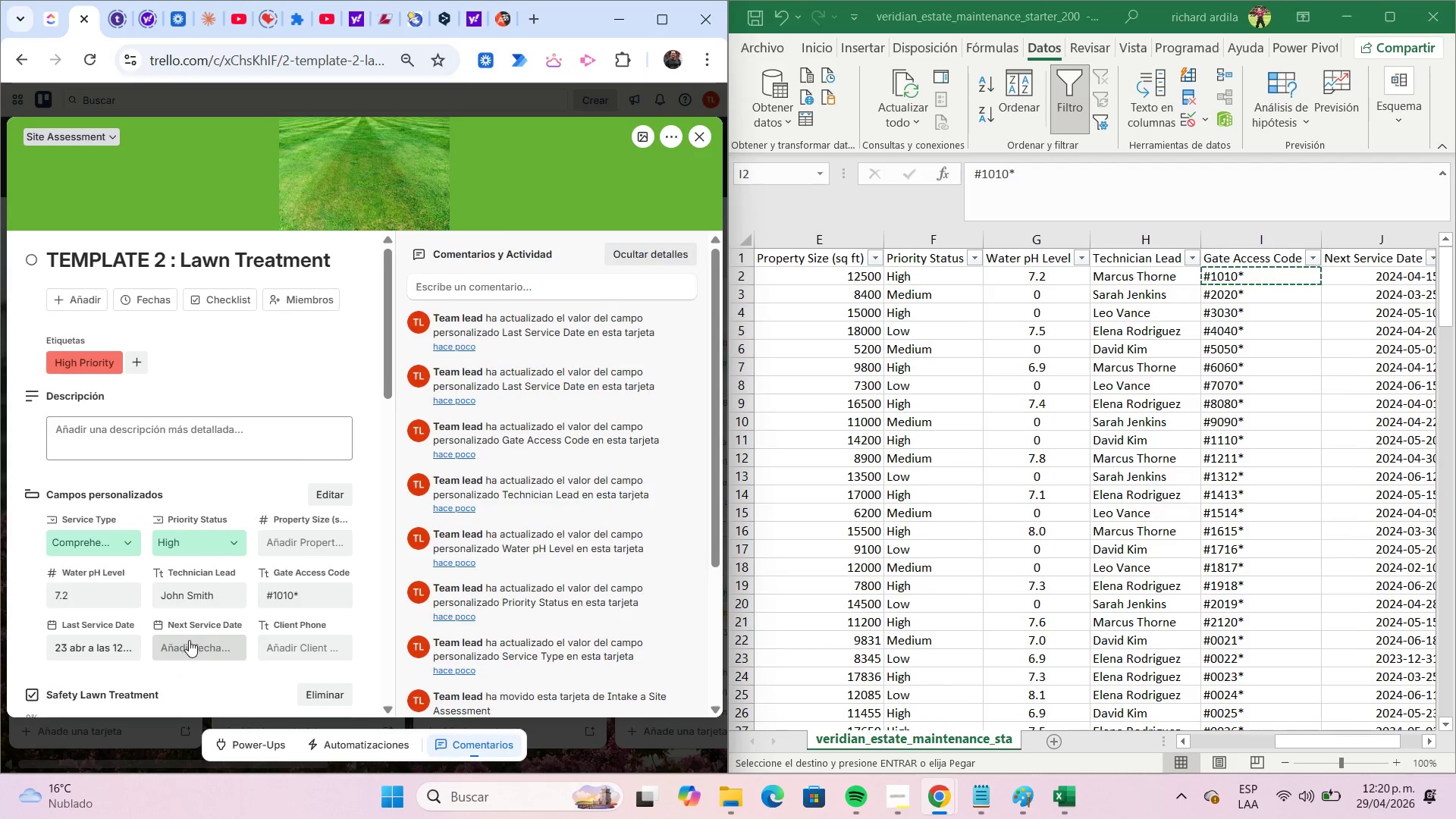 
left_click([190, 643])
 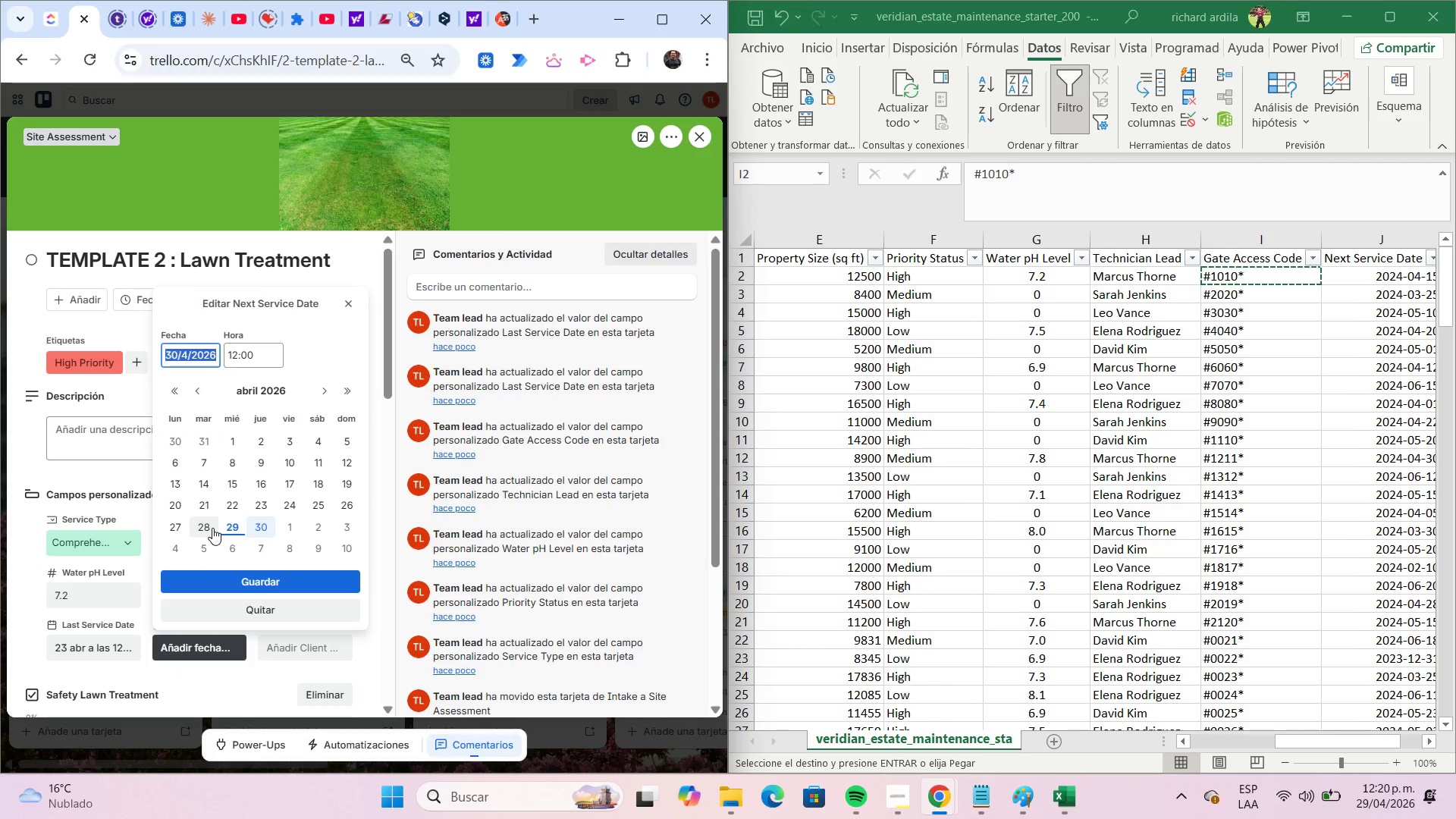 
left_click([209, 526])
 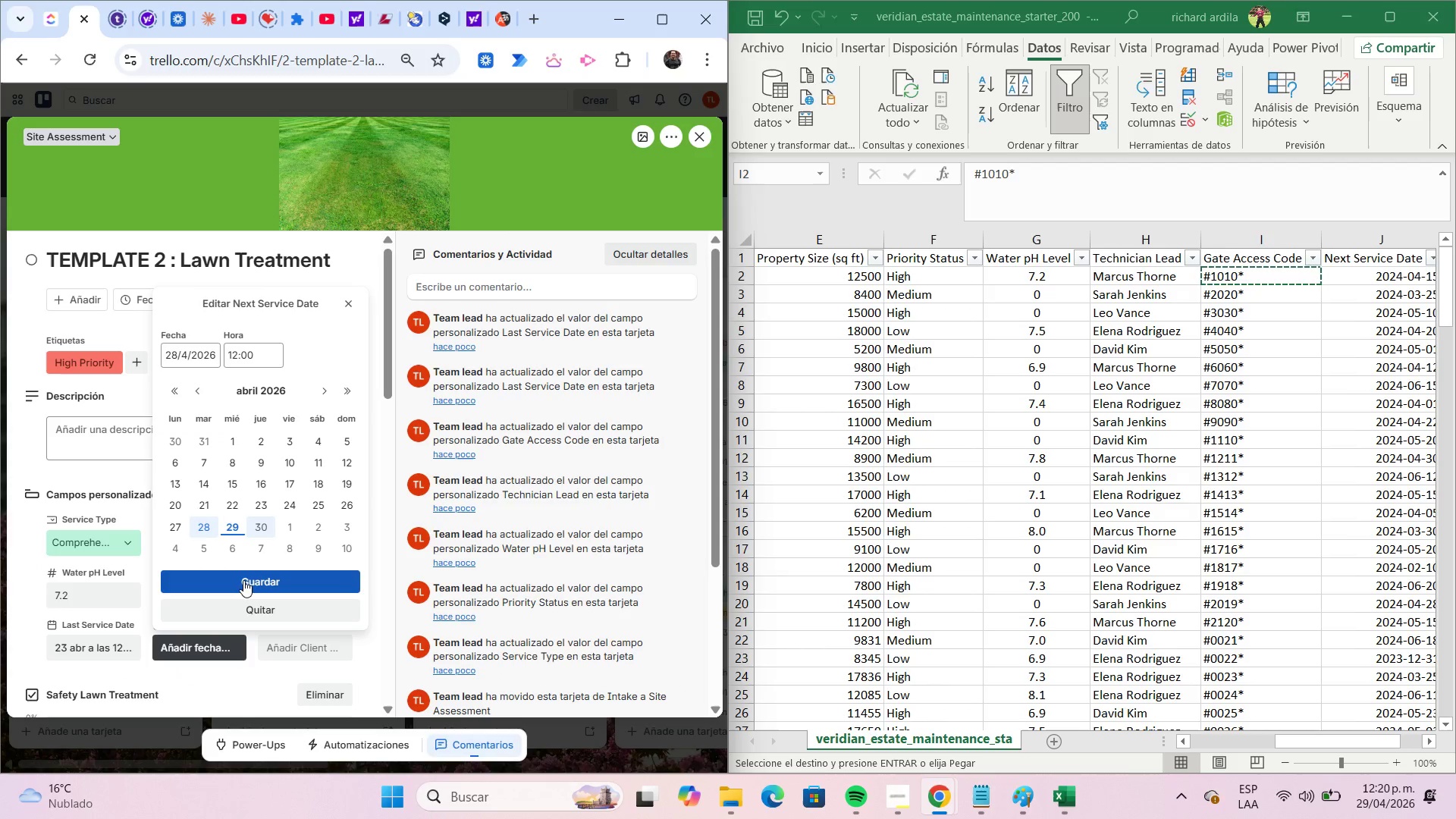 
left_click([243, 580])
 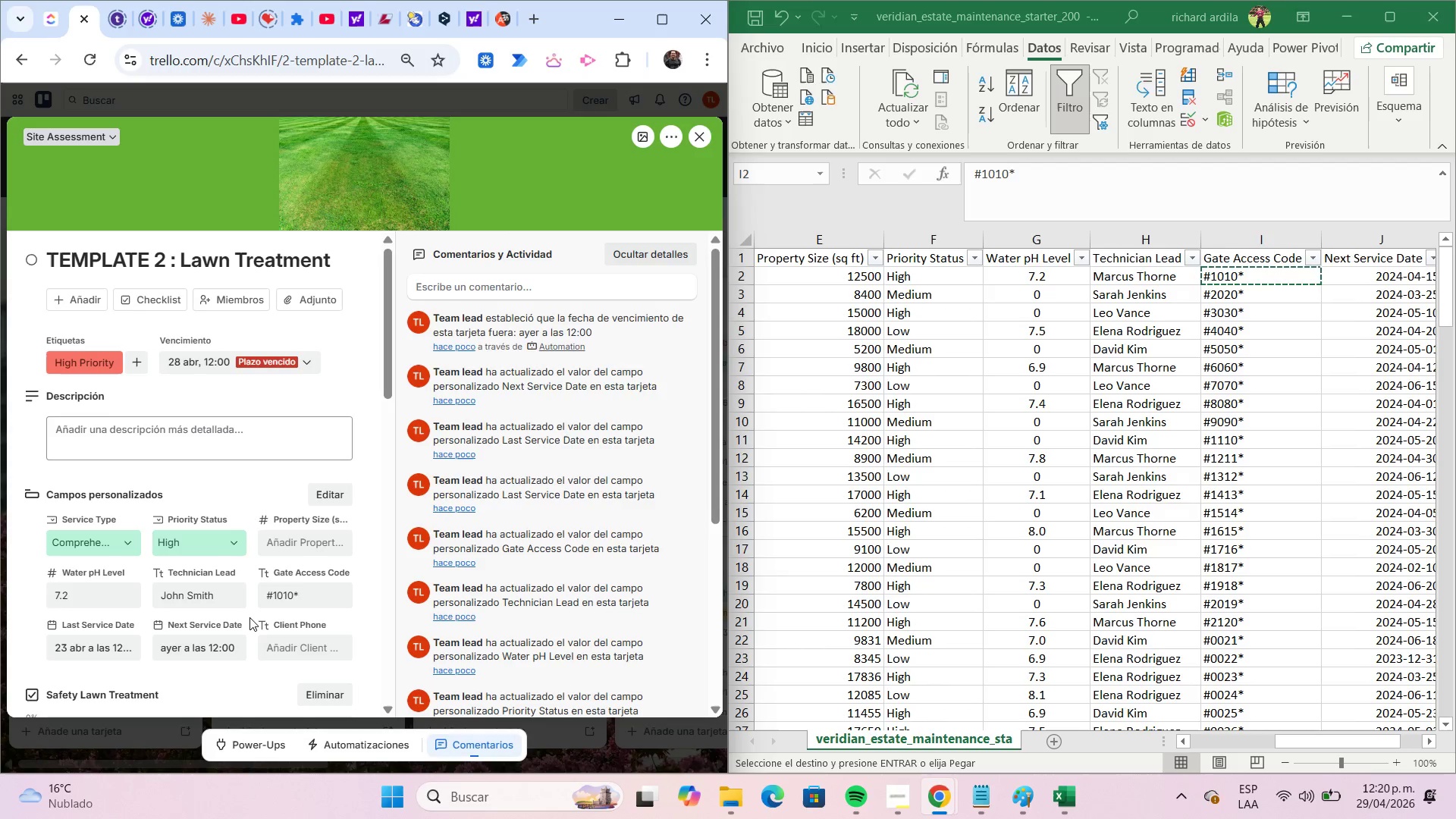 
left_click([202, 651])
 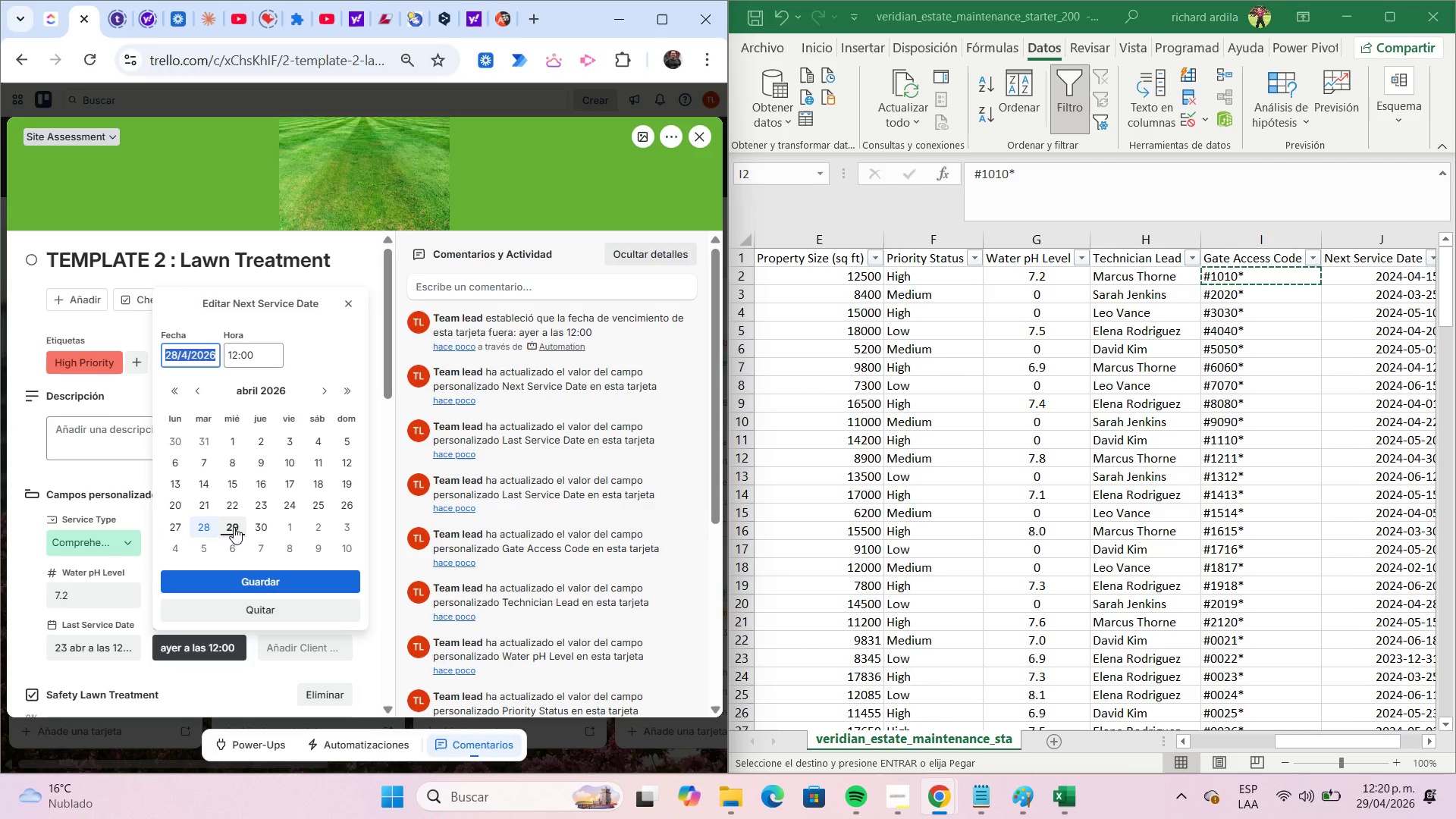 
left_click([206, 522])
 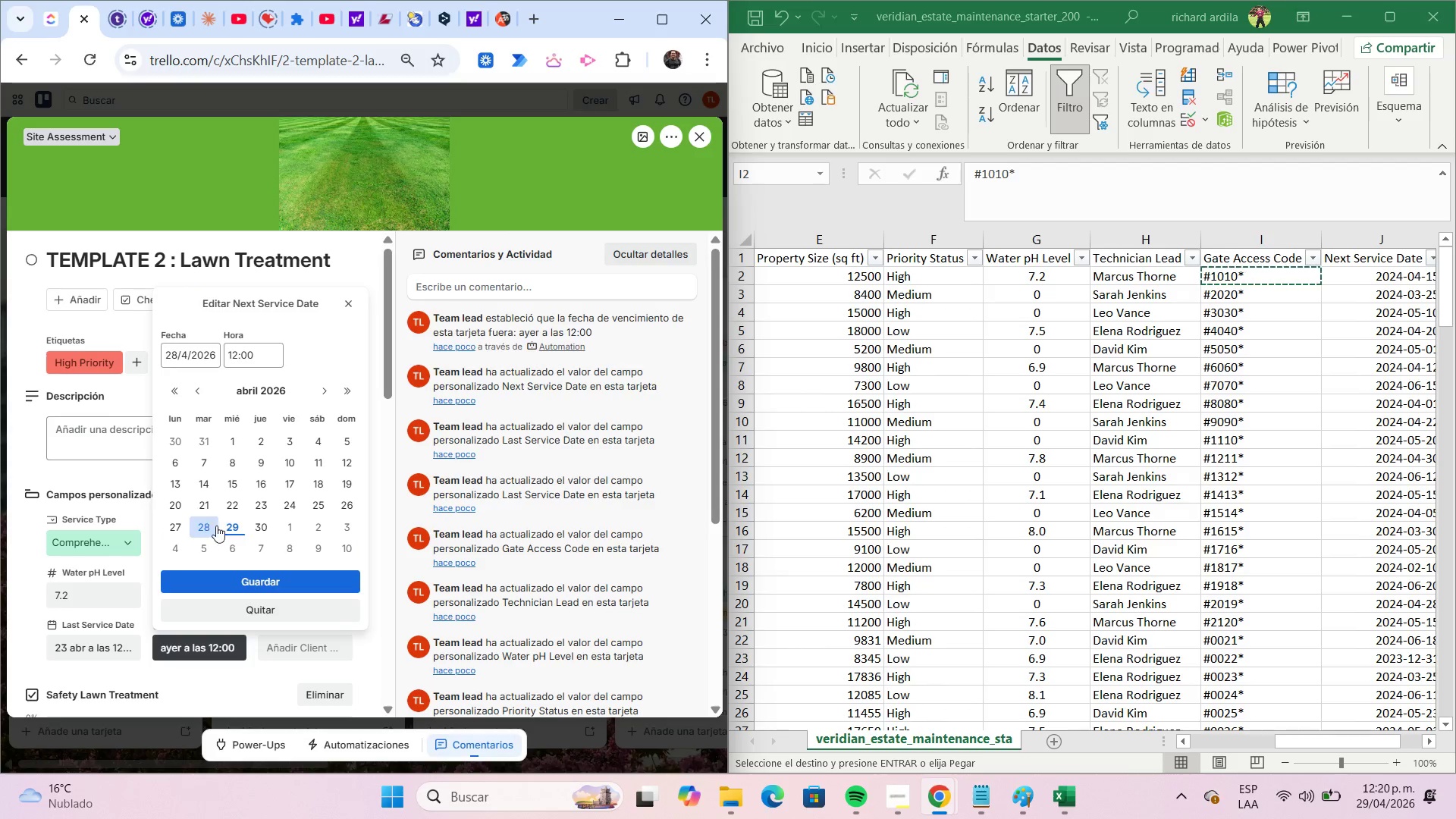 
left_click([228, 529])
 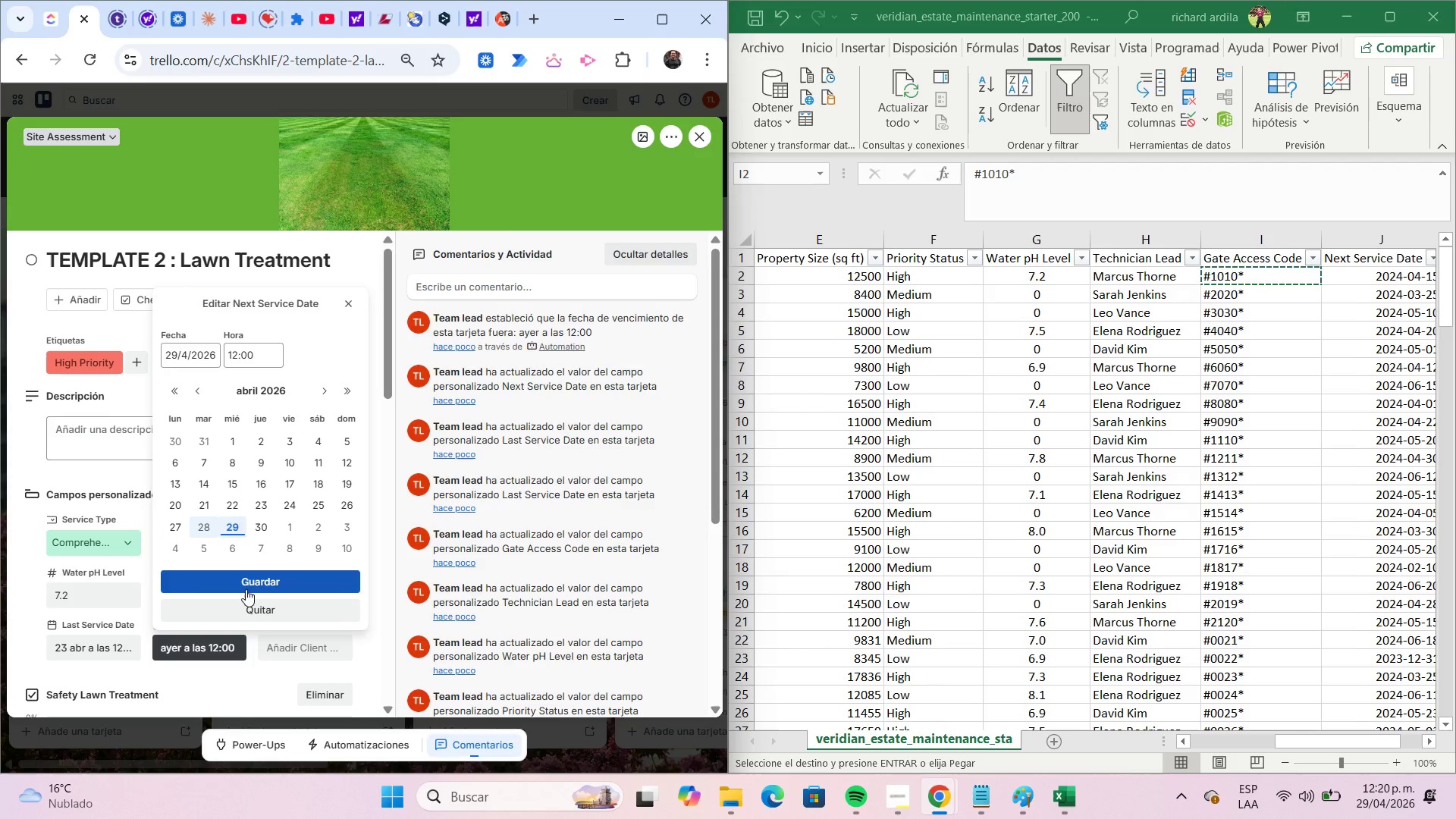 
left_click([245, 585])
 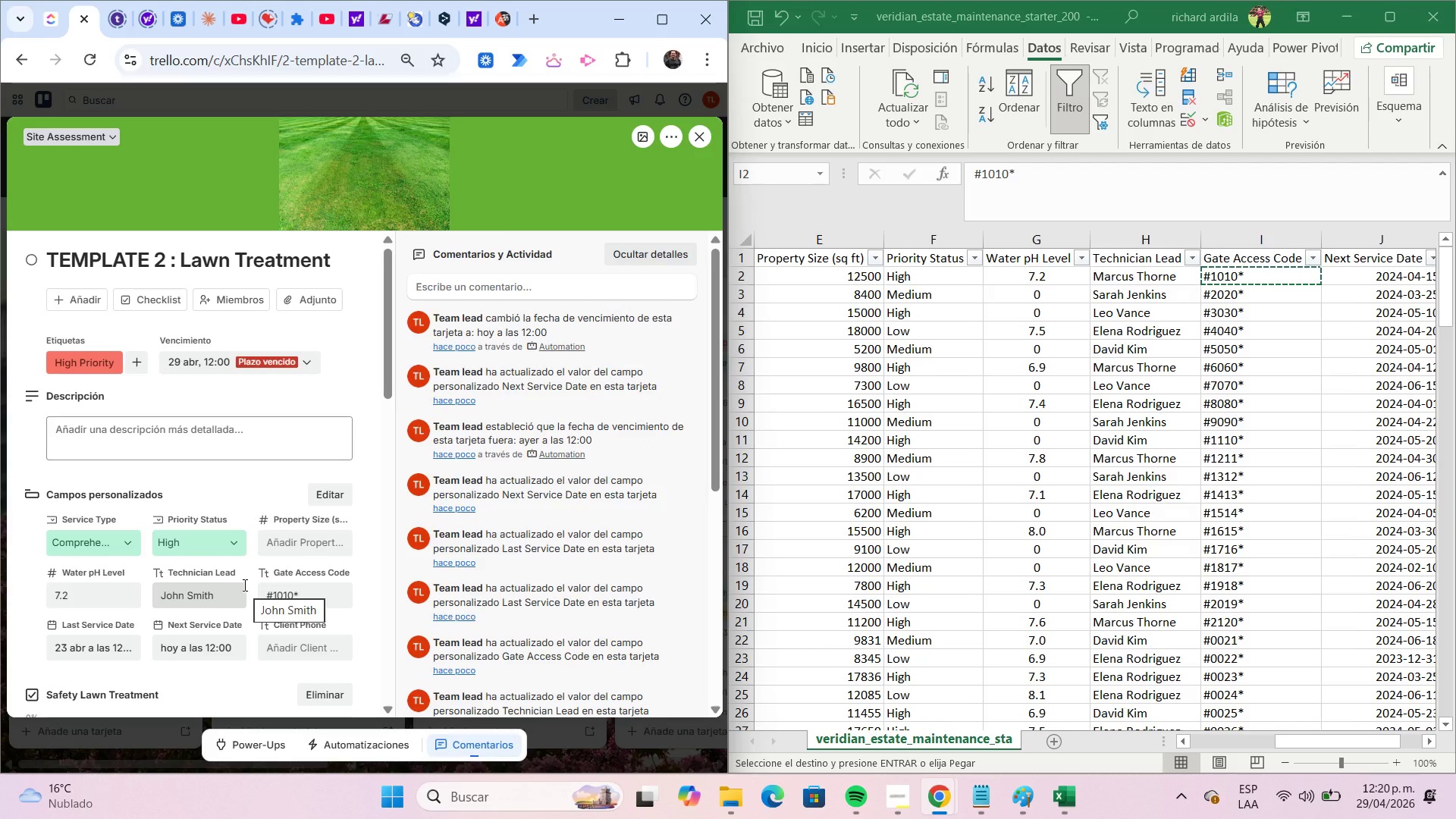 
wait(9.62)
 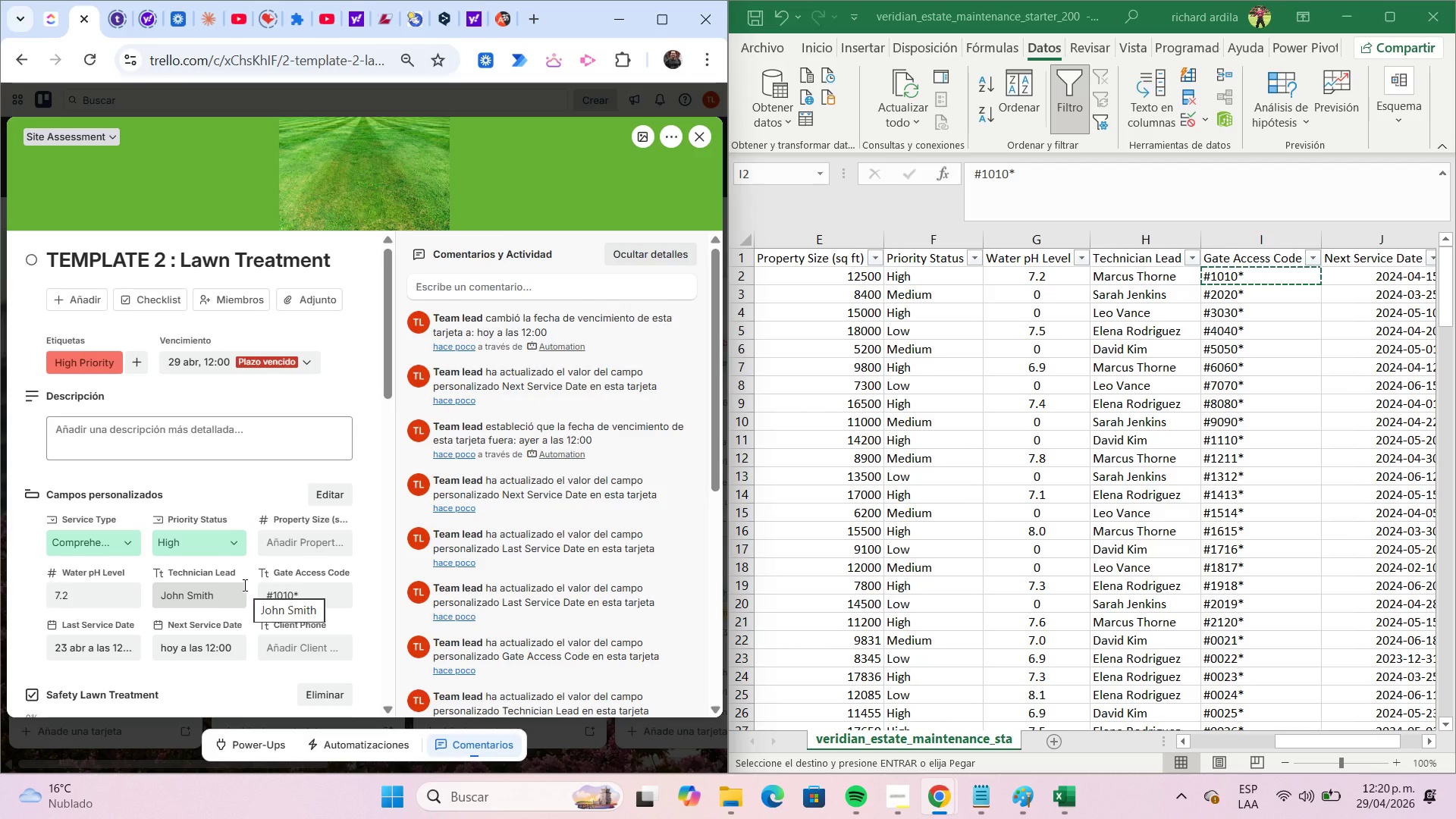 
left_click([1043, 379])
 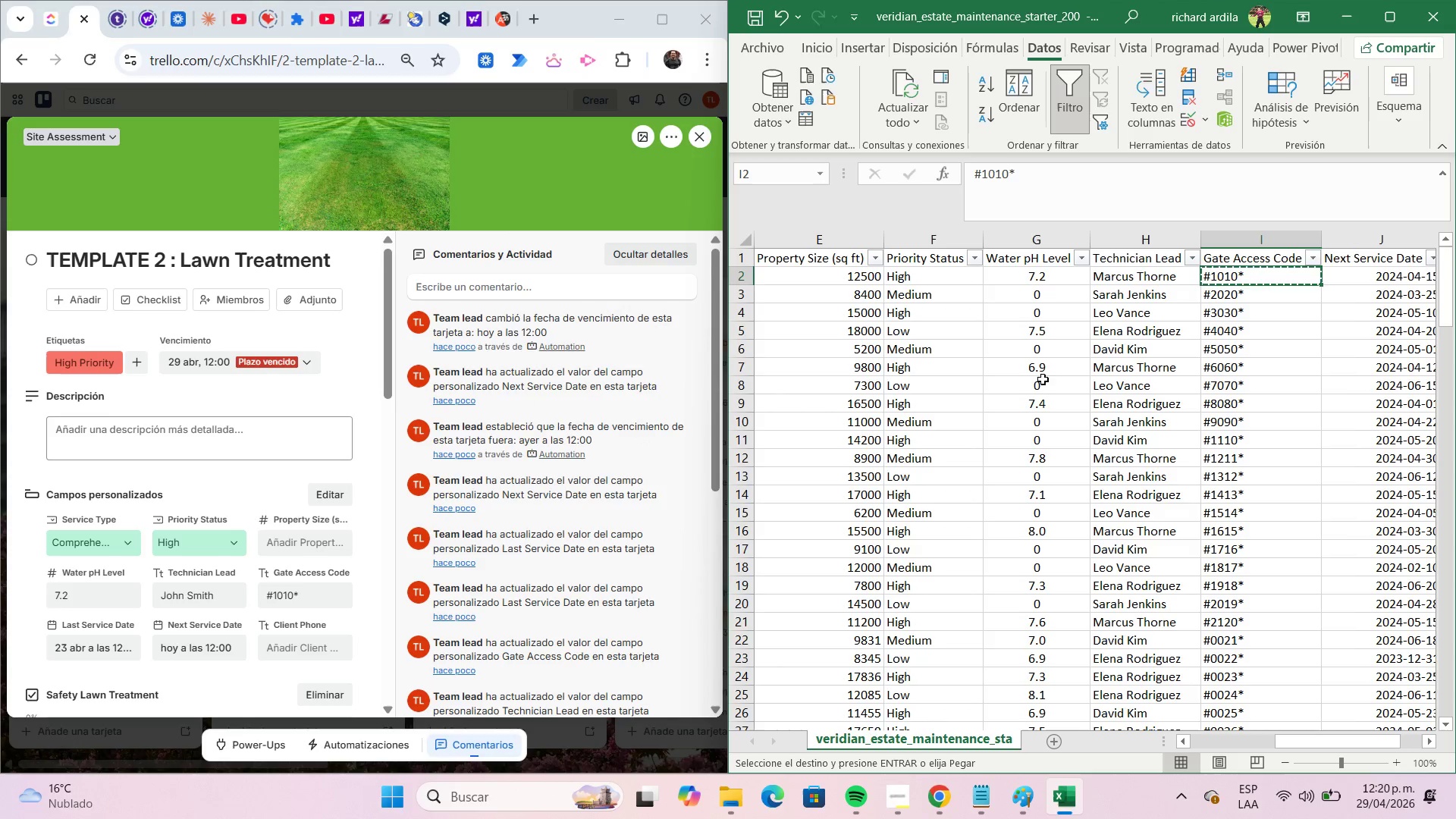 
left_click([1043, 379])
 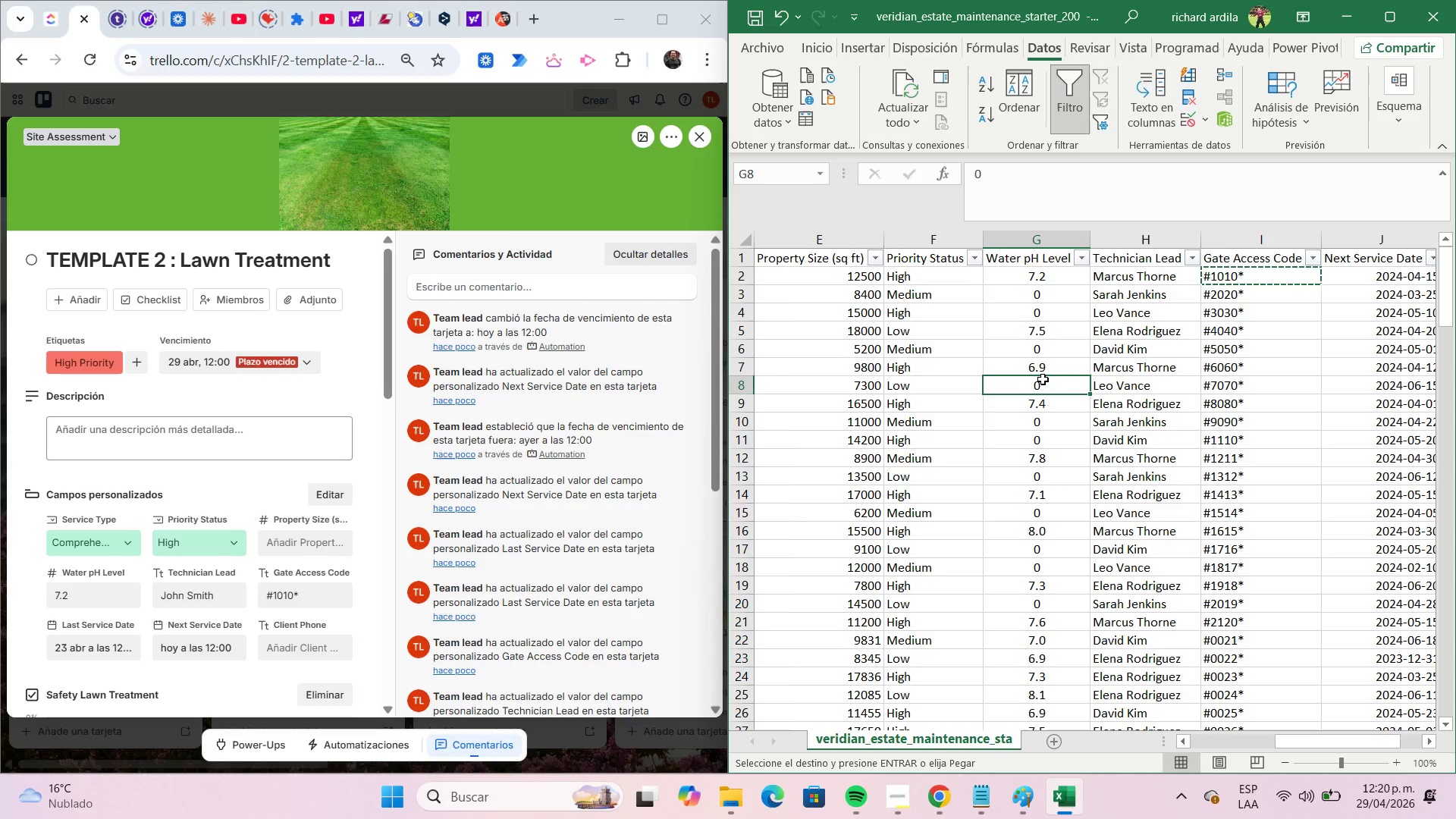 
key(ArrowLeft)
 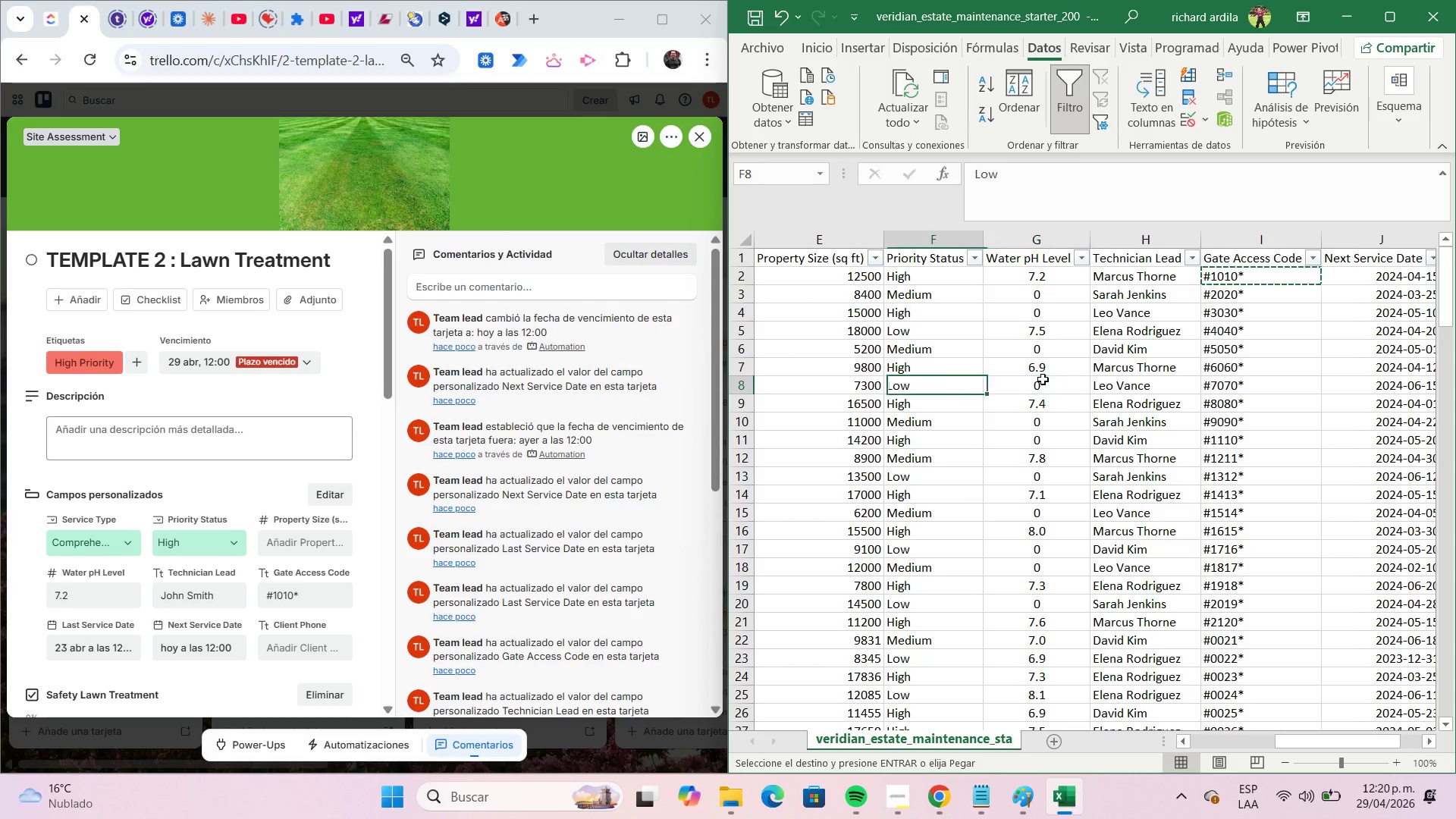 
key(ArrowLeft)
 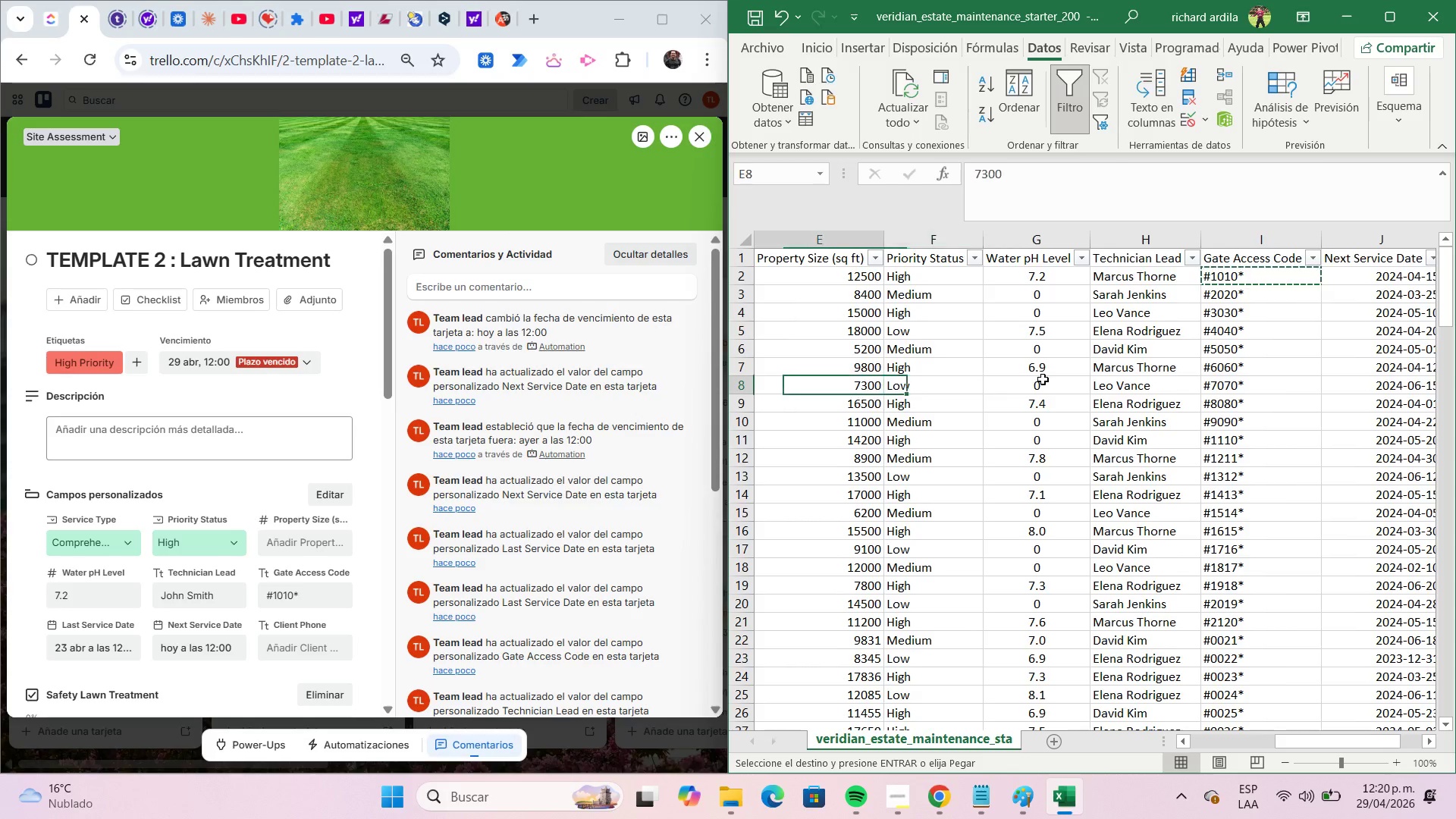 
key(ArrowLeft)
 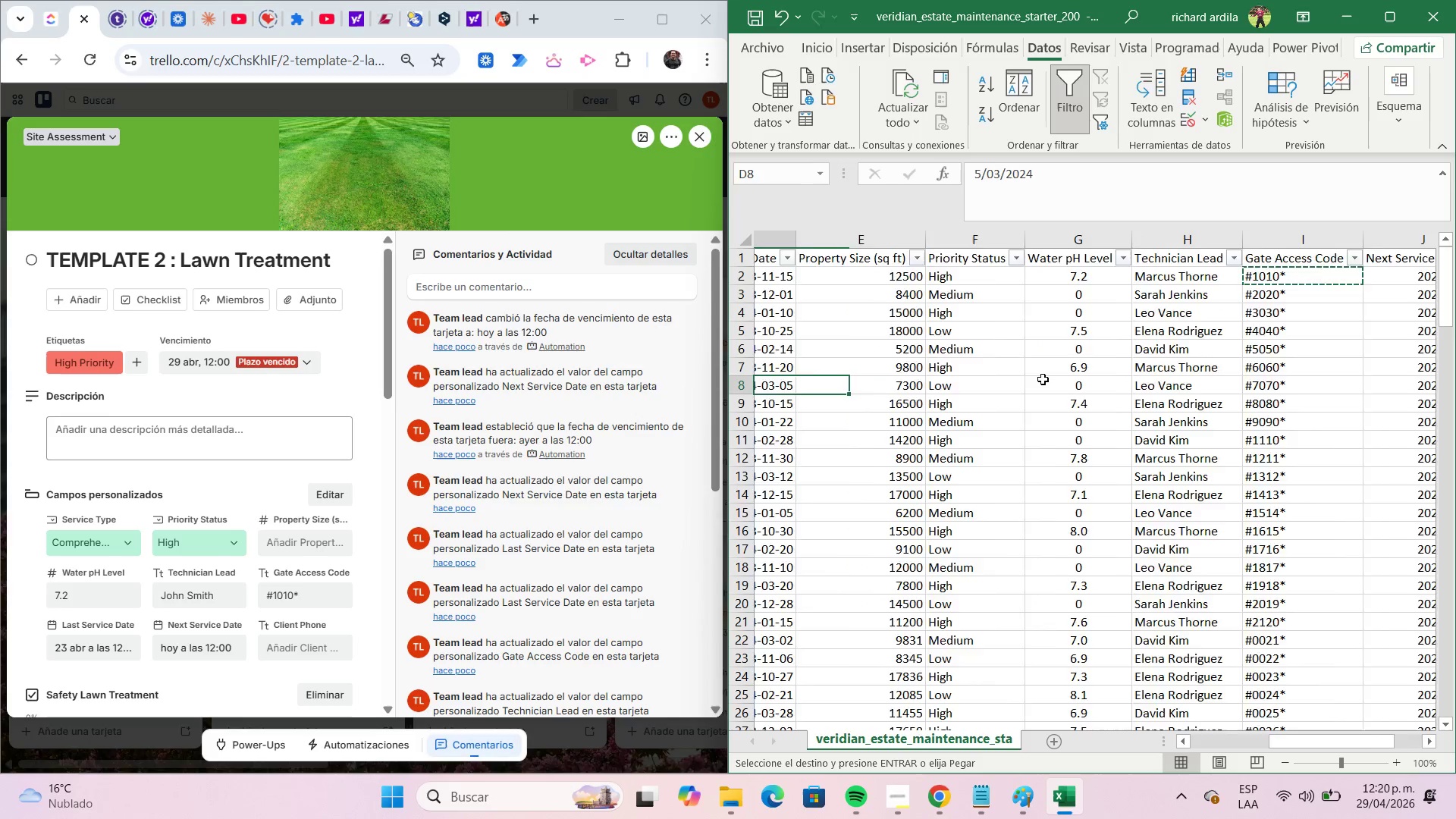 
key(ArrowLeft)
 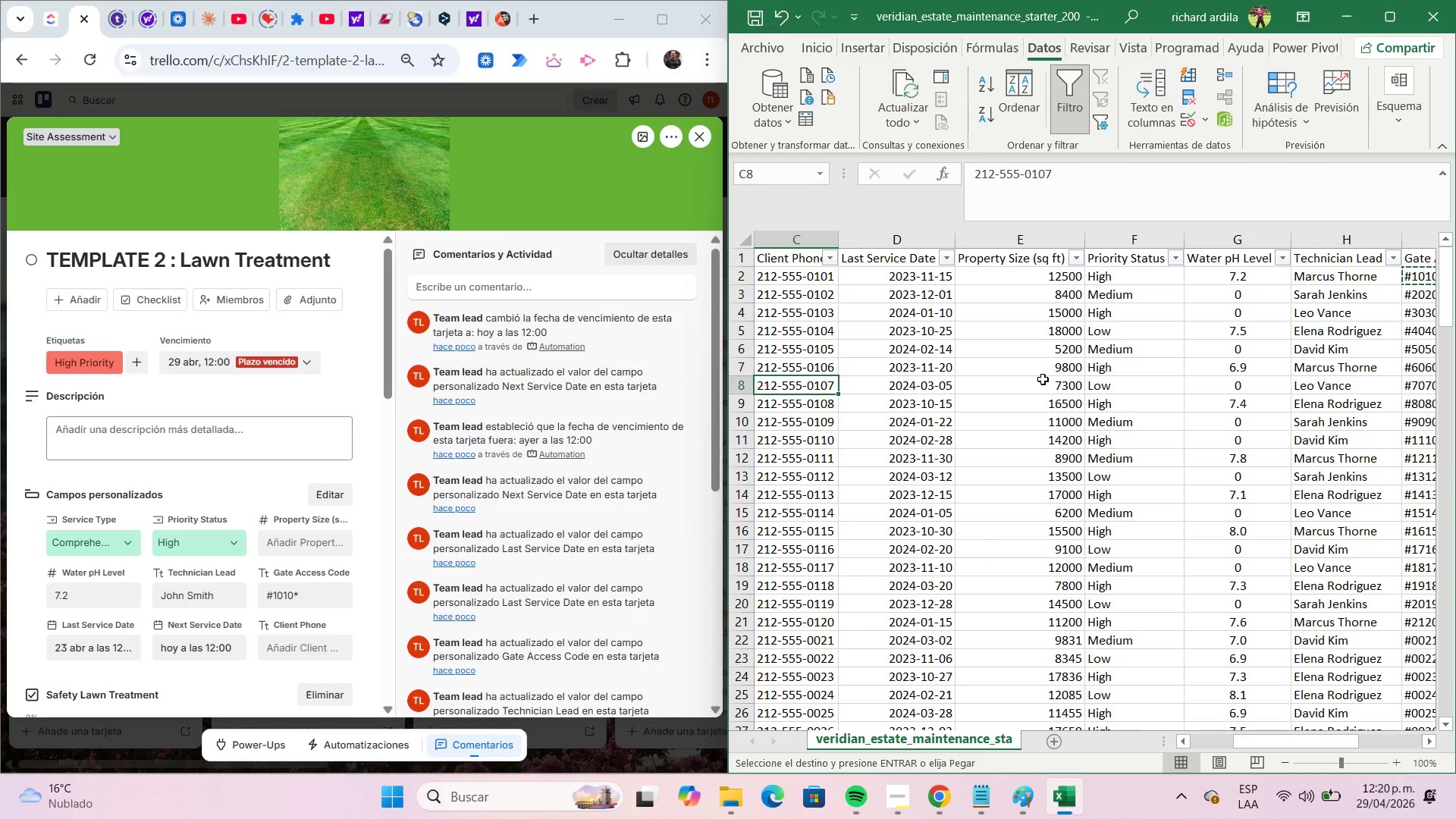 
hold_key(key=ControlLeft, duration=0.84)
 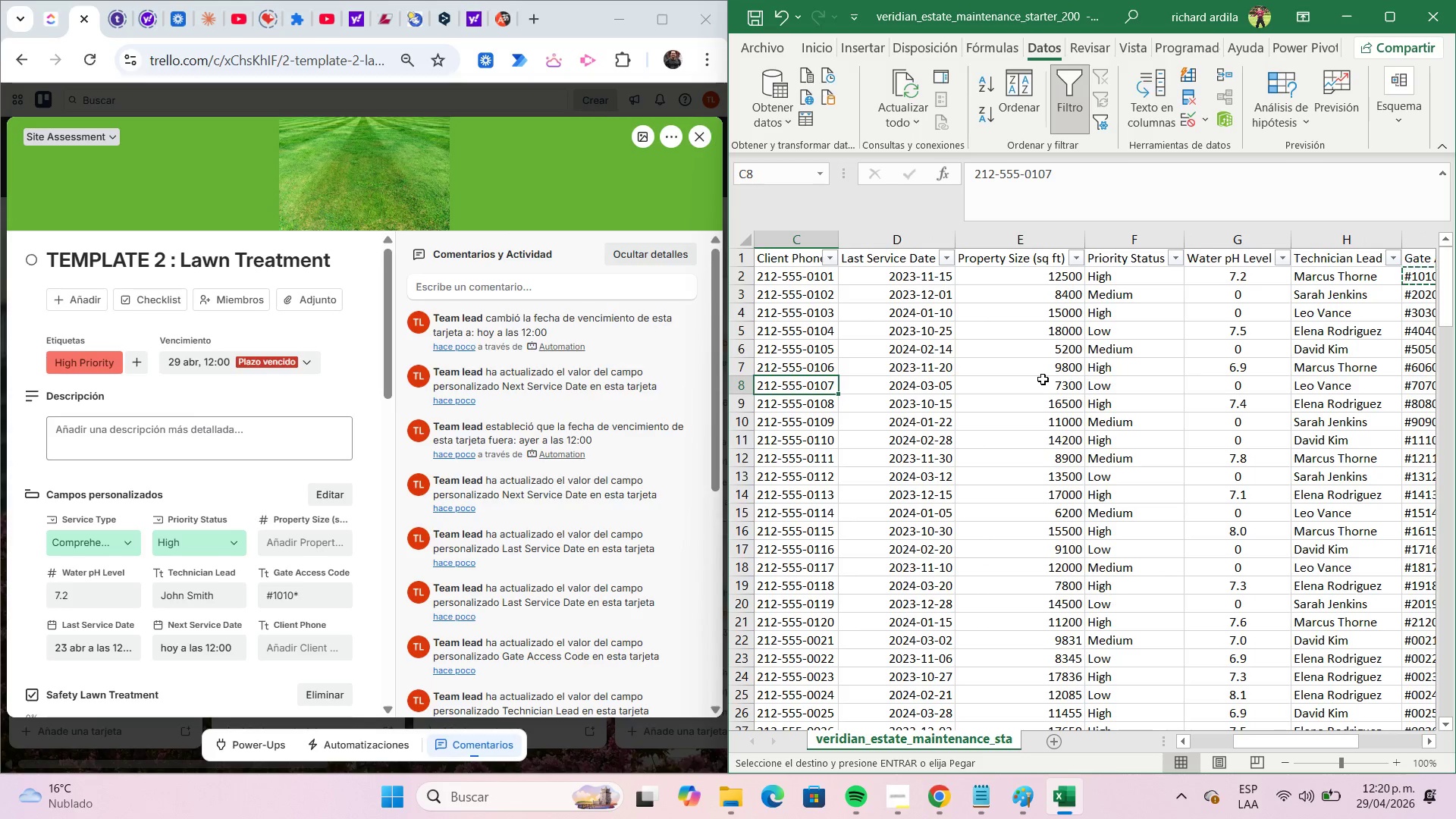 
key(ArrowLeft)
 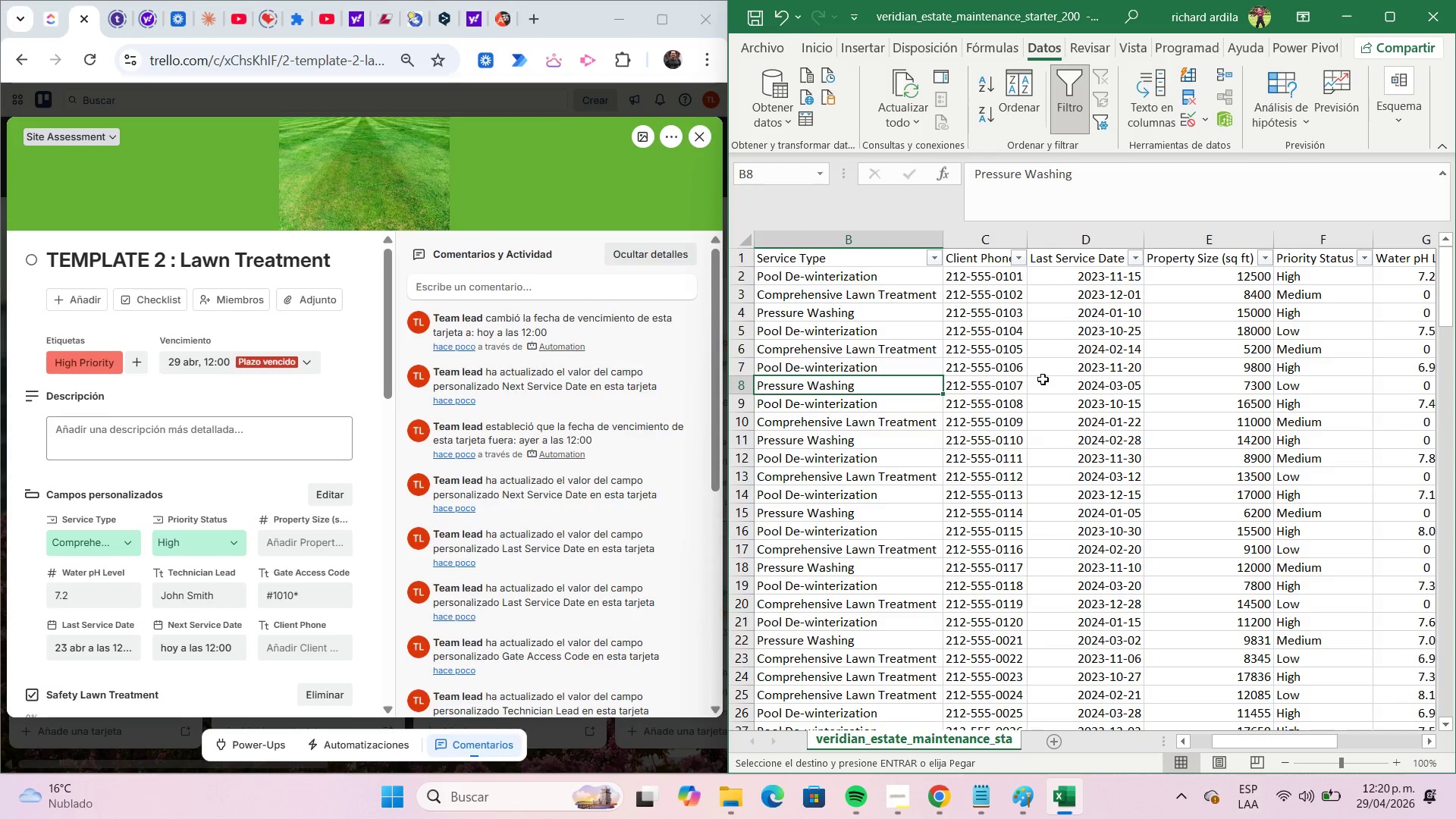 
key(ArrowRight)
 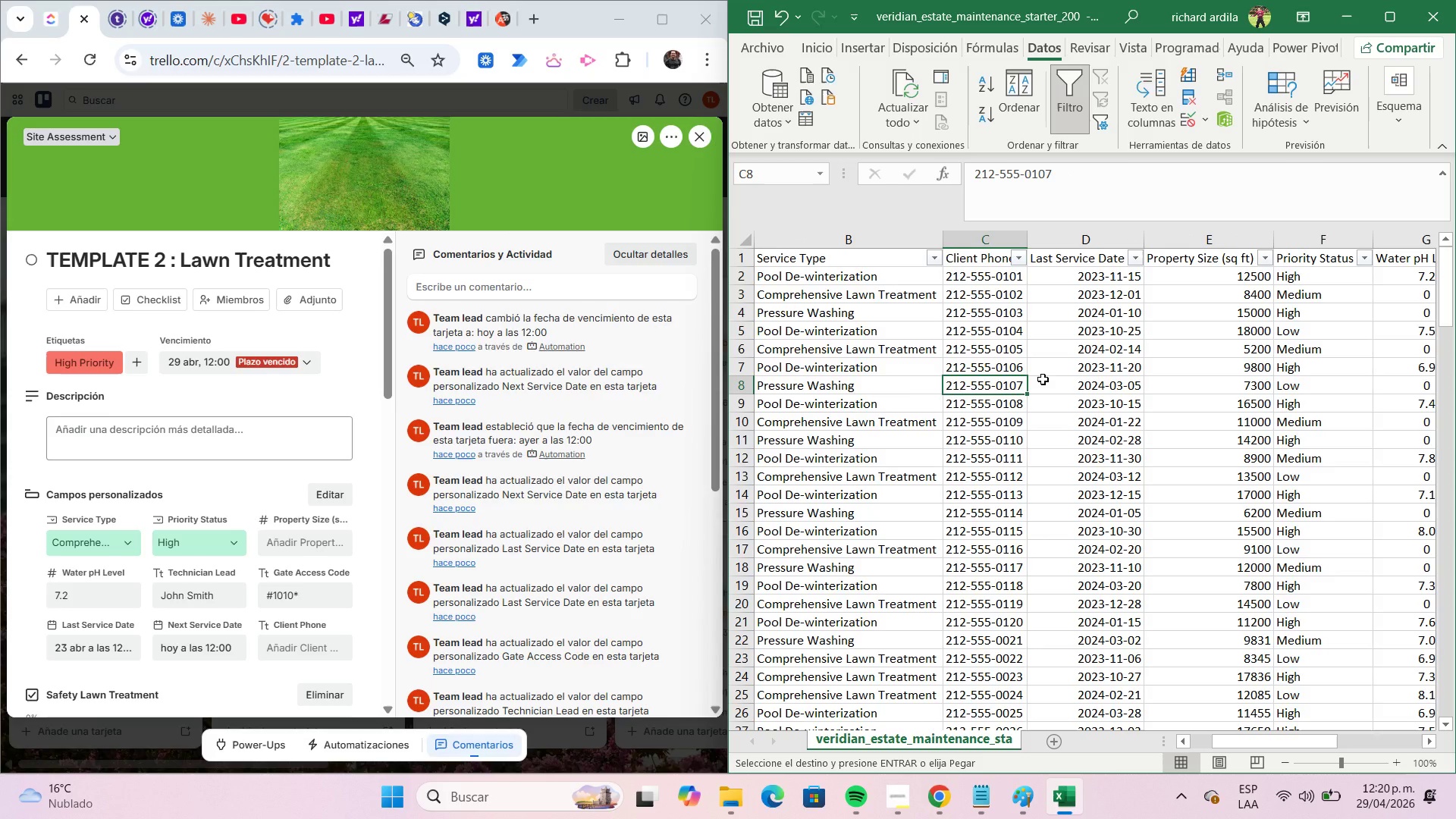 
key(Control+C)
 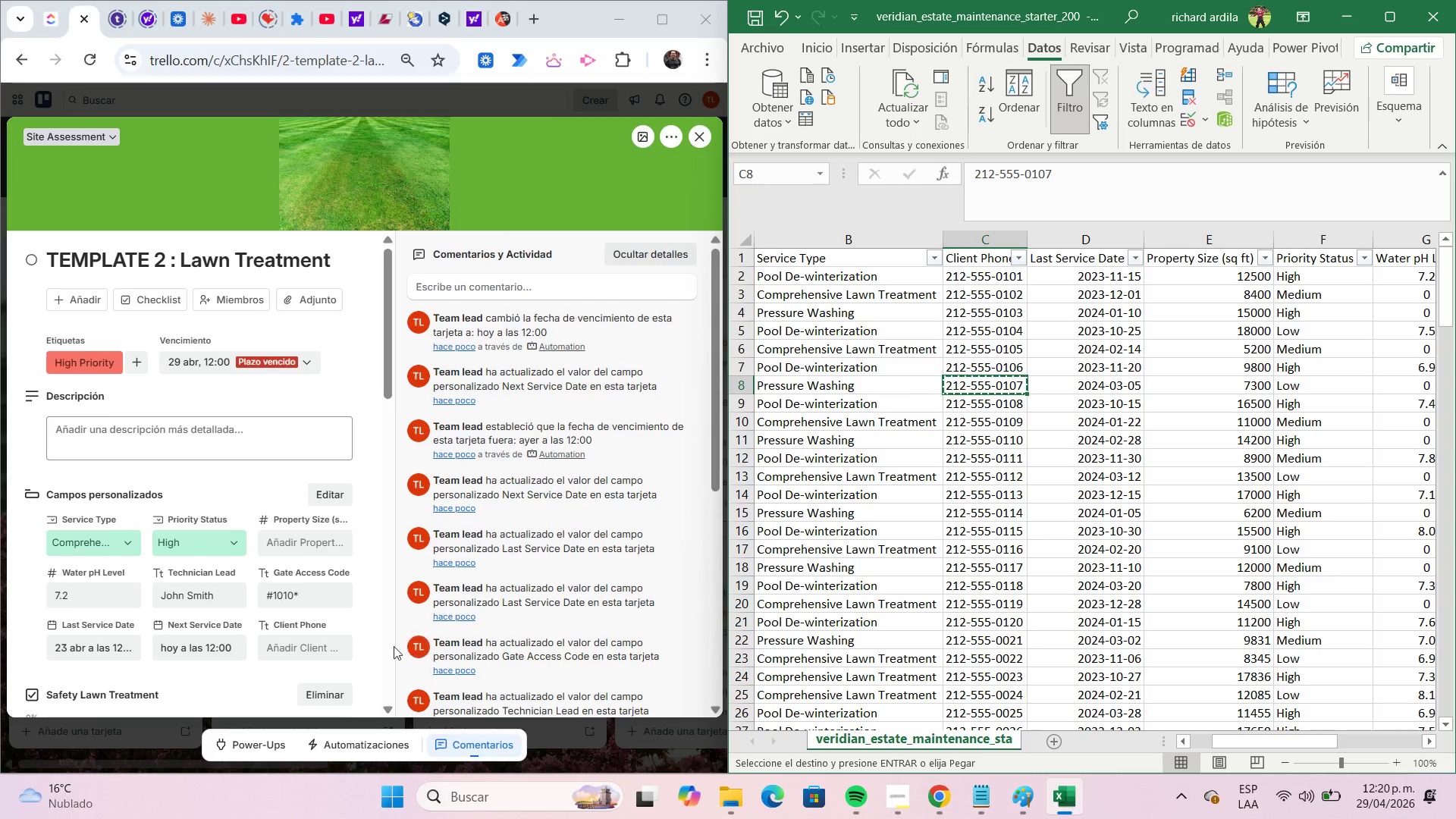 
left_click([315, 649])
 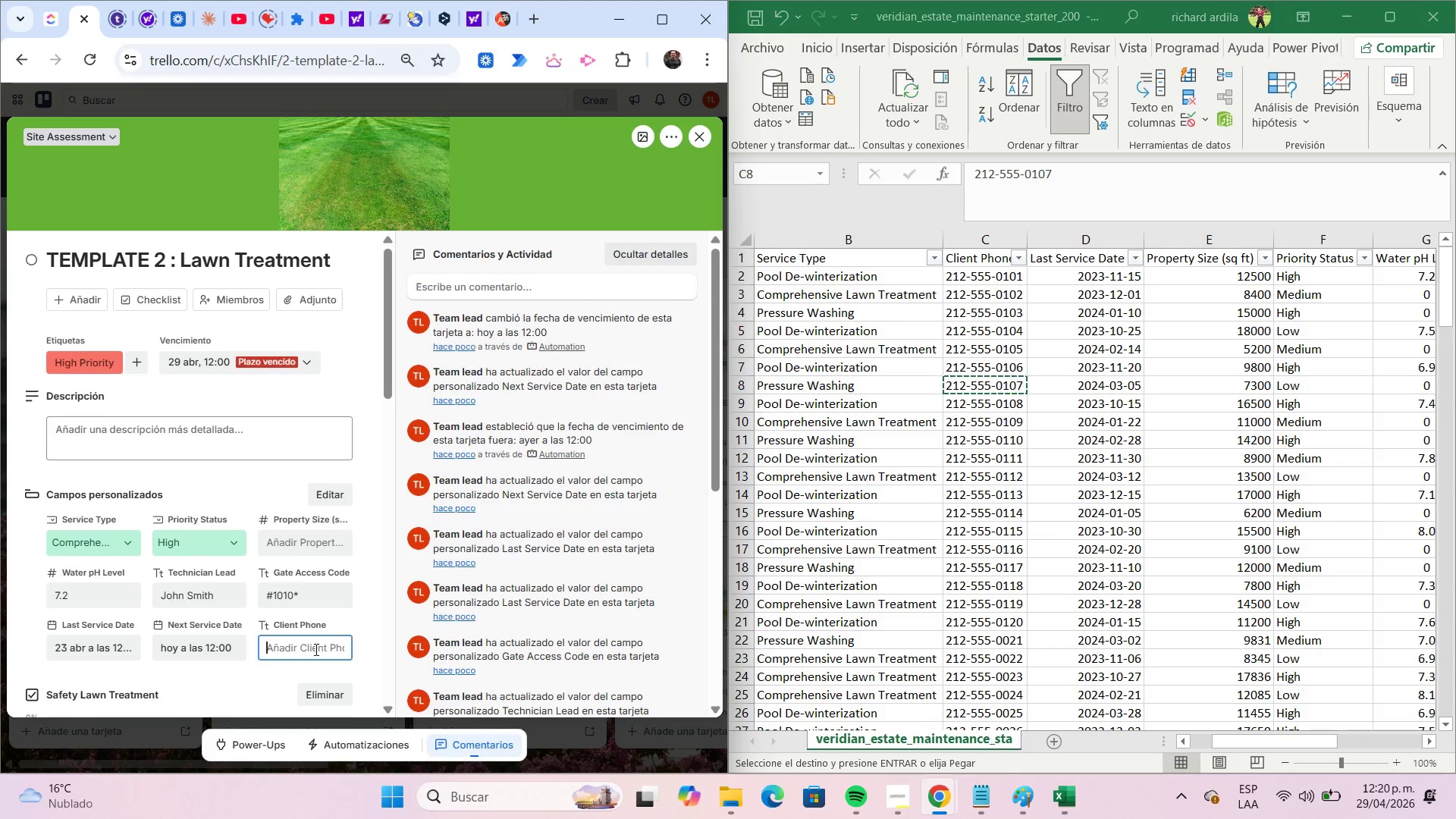 
key(Control+ControlLeft)
 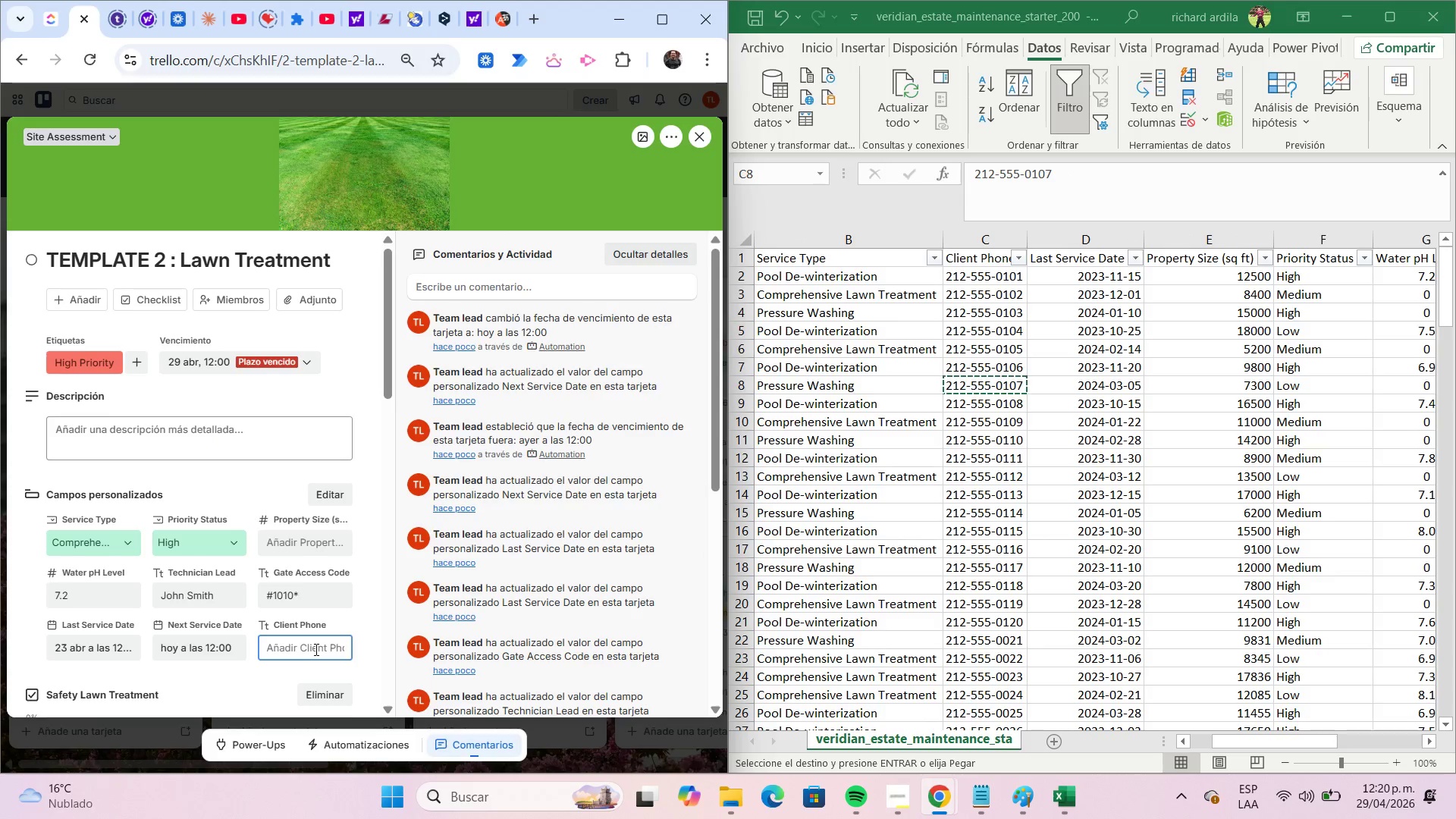 
key(Control+V)
 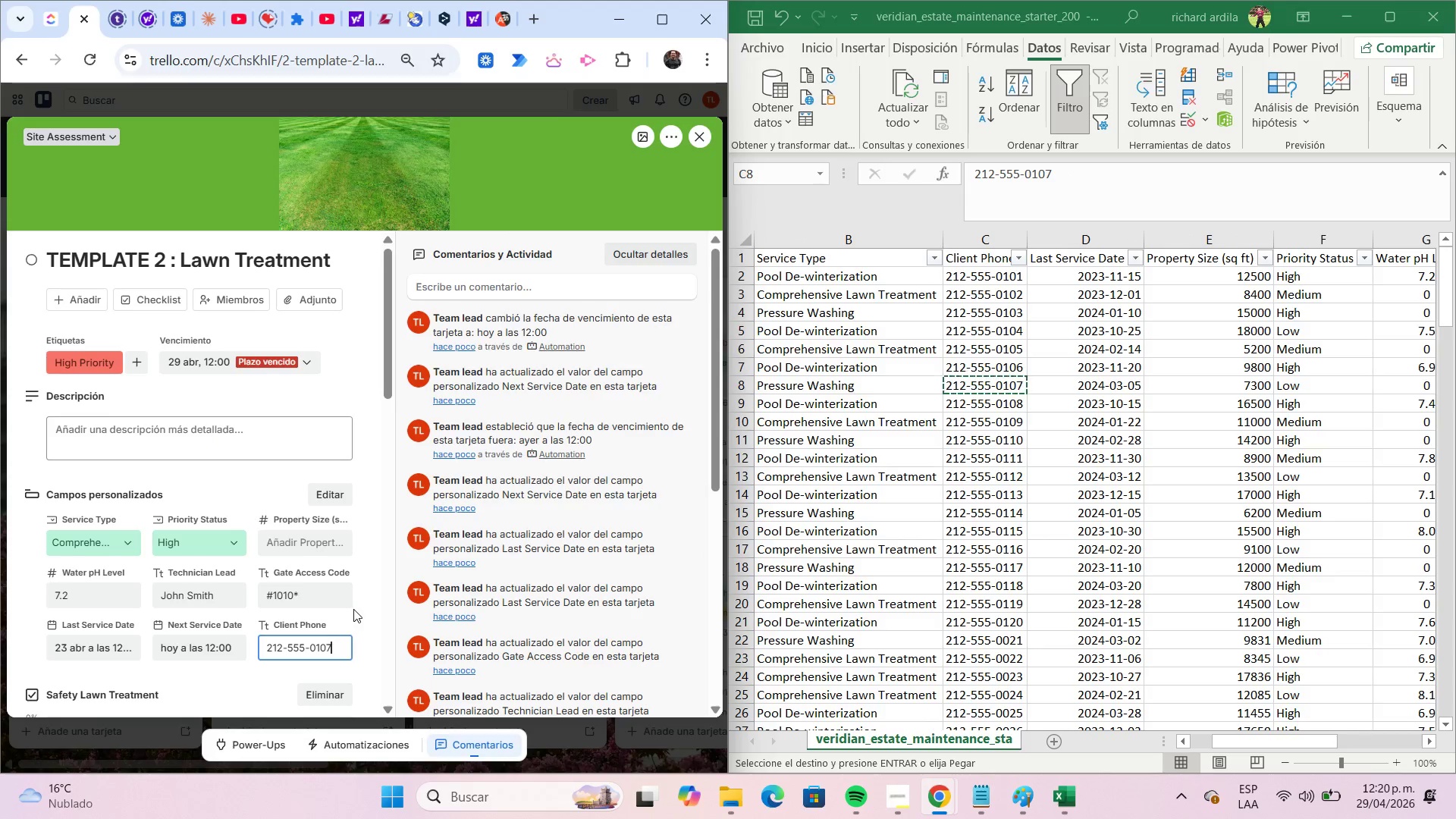 
left_click([362, 613])
 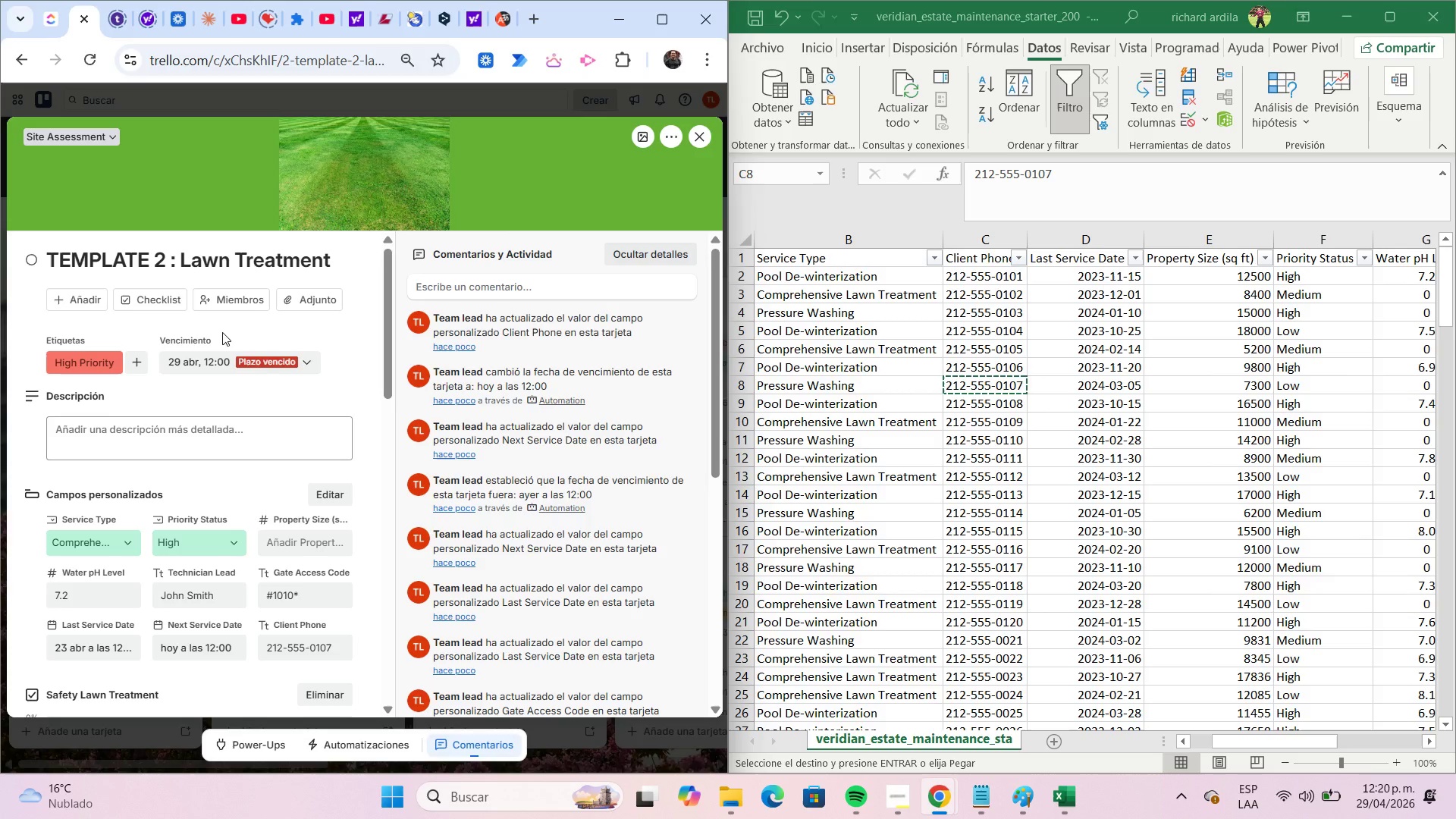 
left_click([211, 359])
 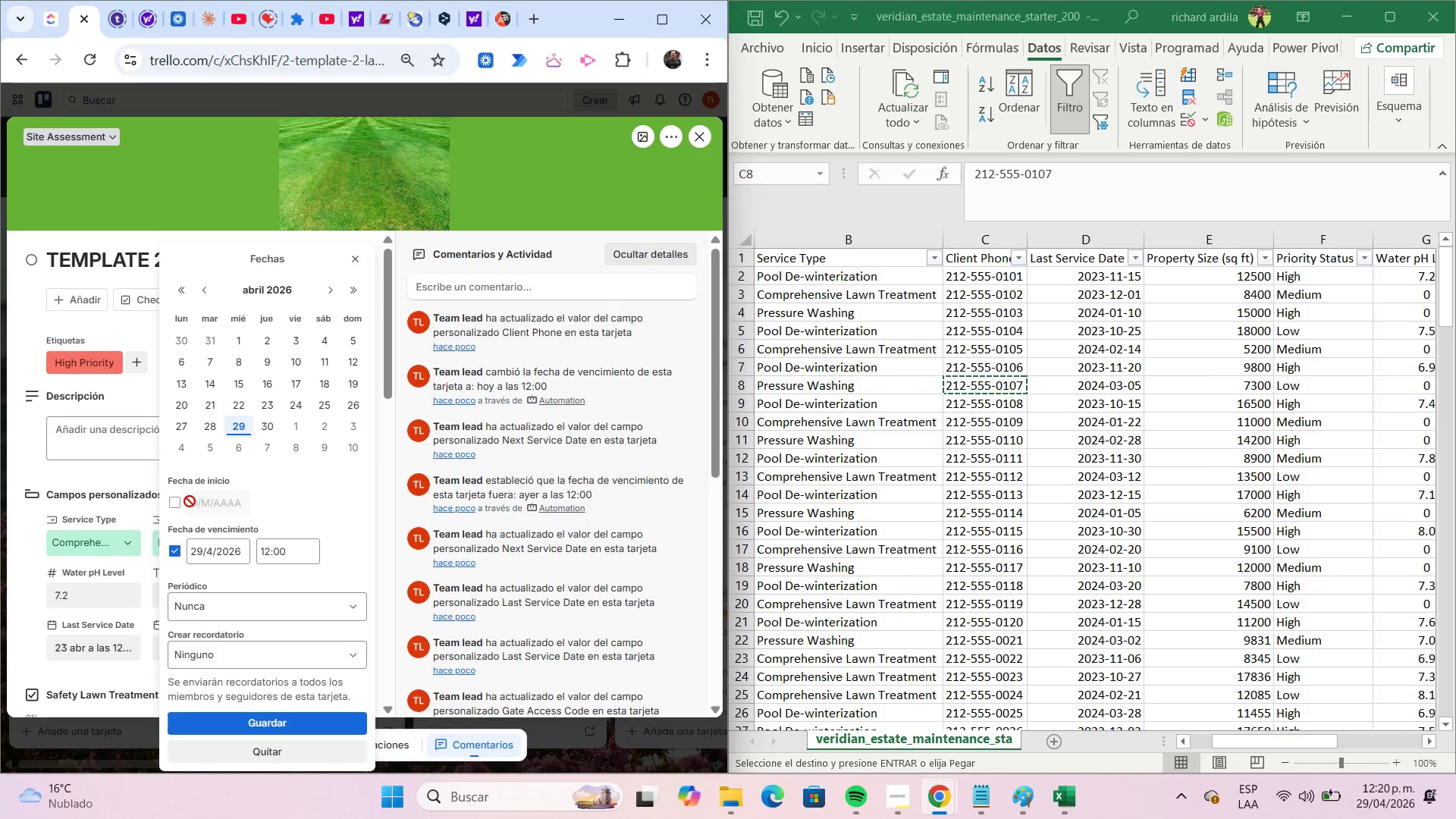 
left_click([178, 504])
 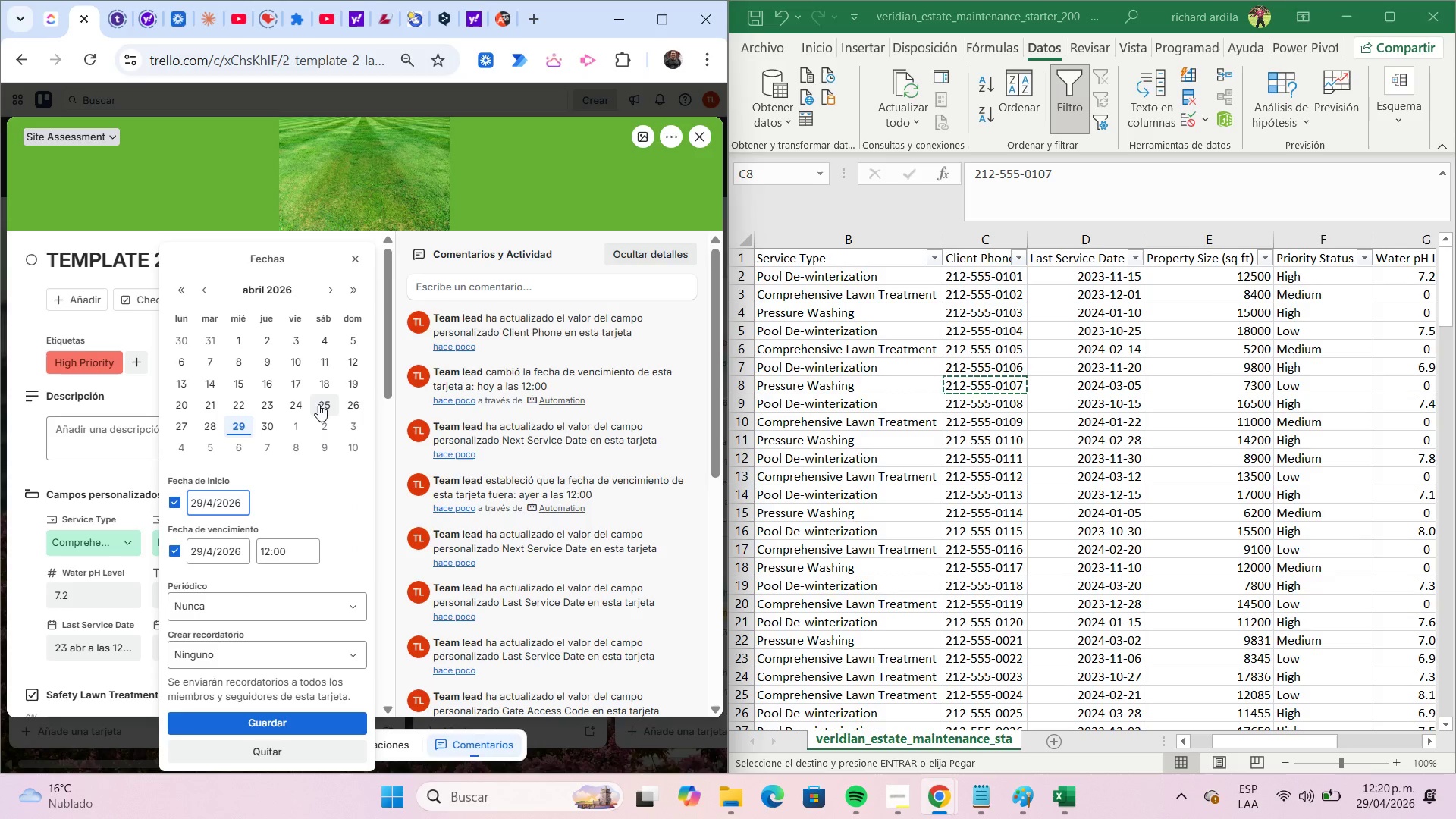 
left_click([298, 398])
 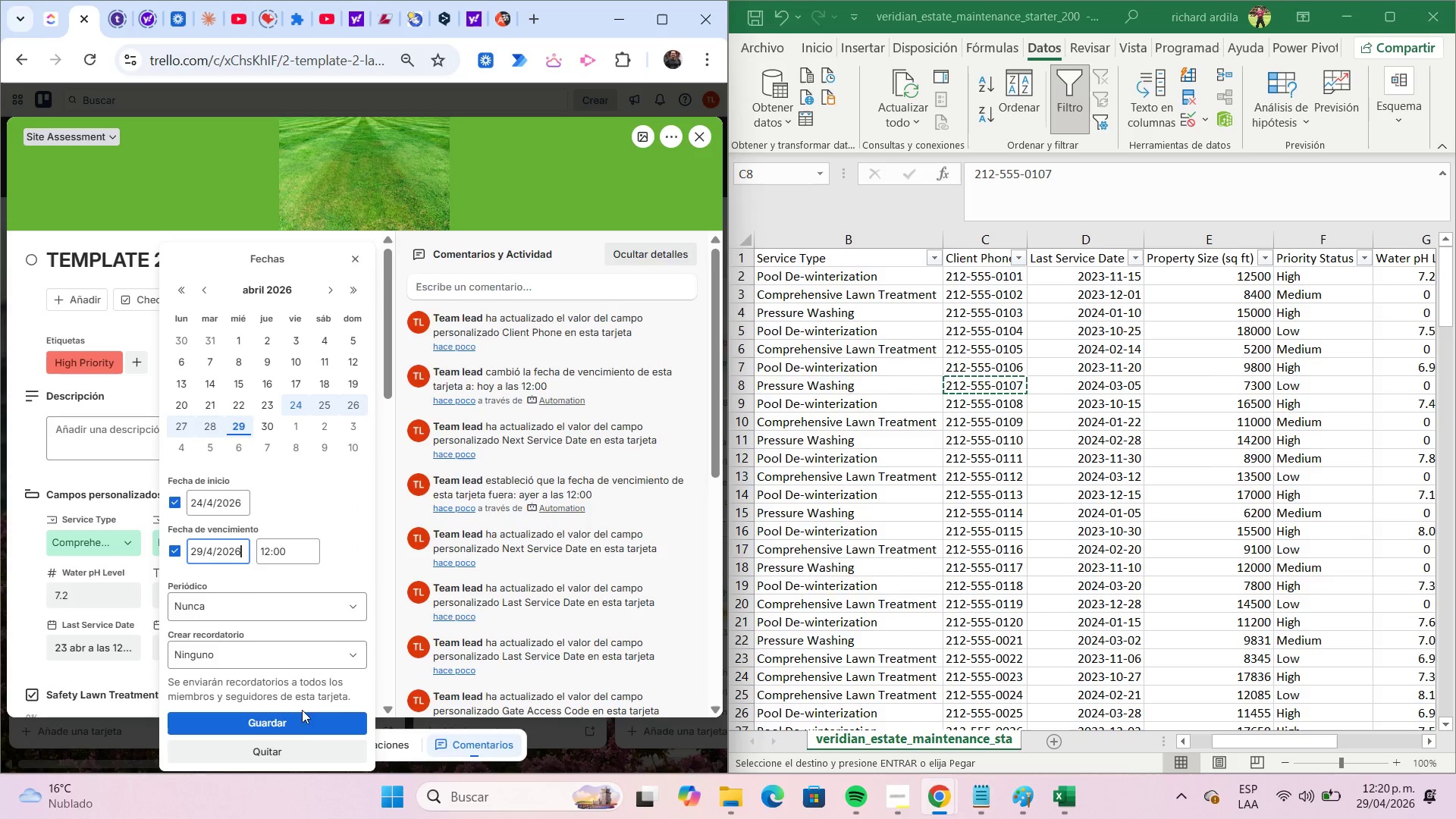 
left_click([305, 714])
 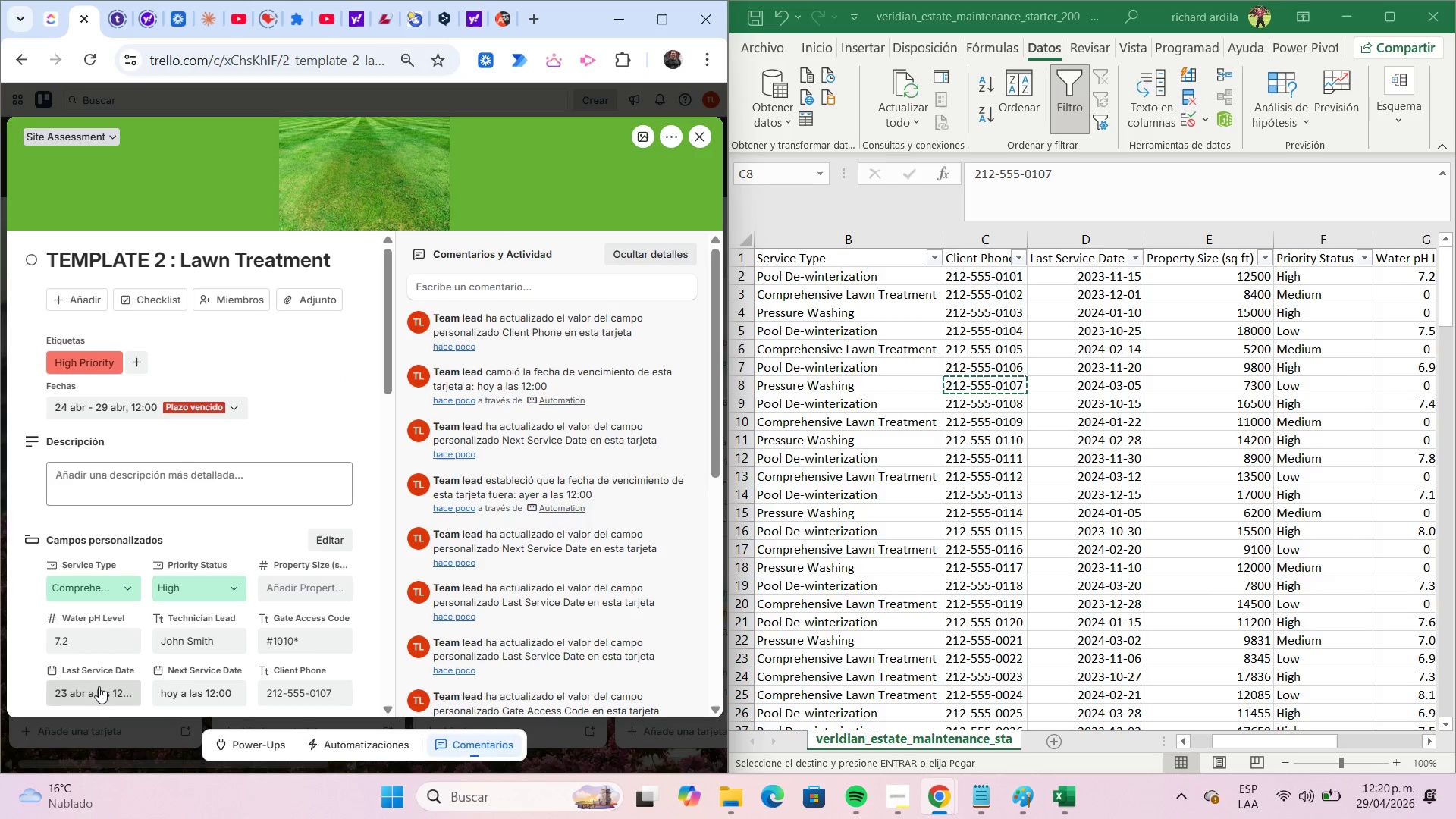 
wait(7.58)
 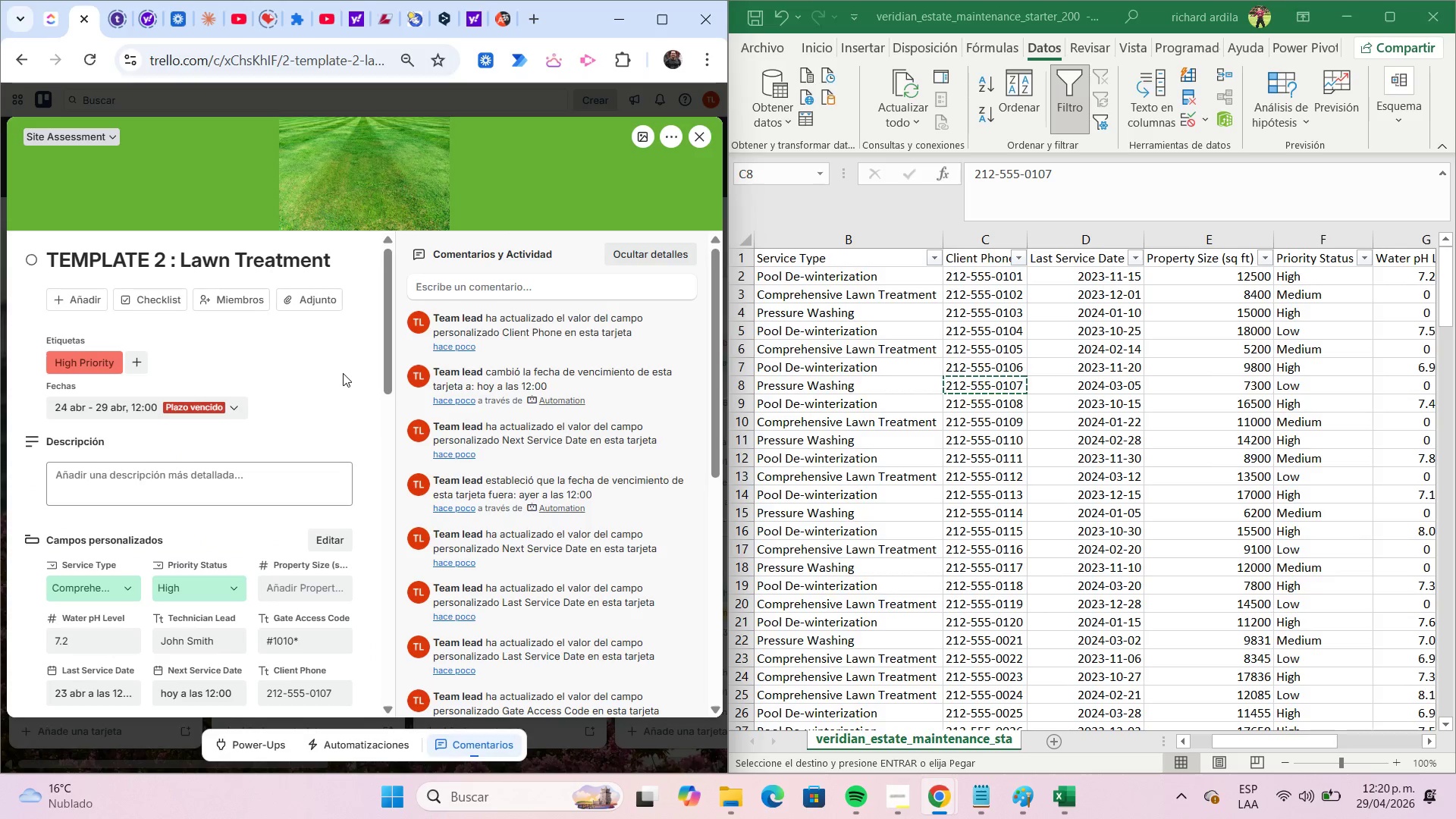 
left_click([163, 531])
 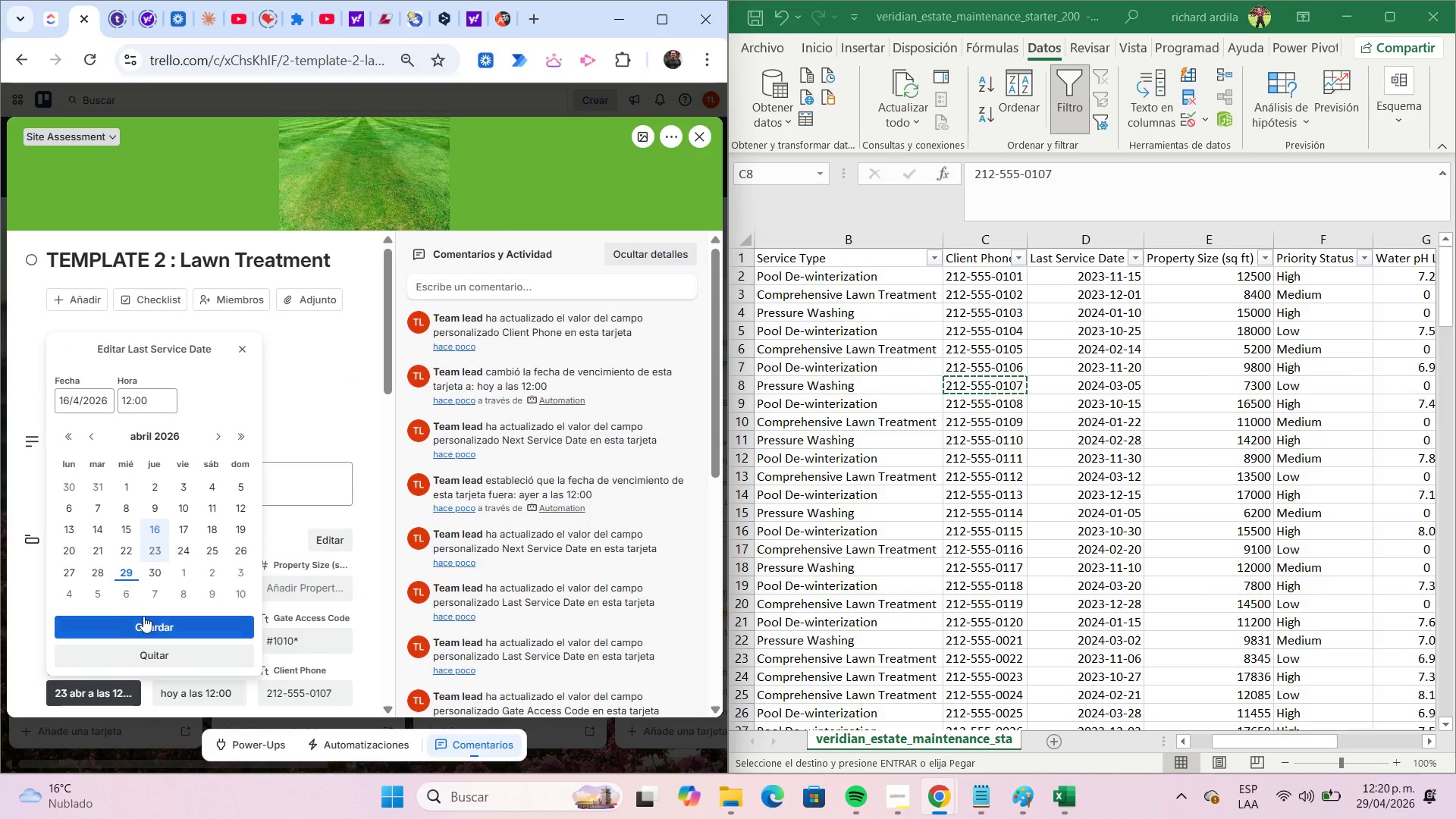 
left_click([147, 619])
 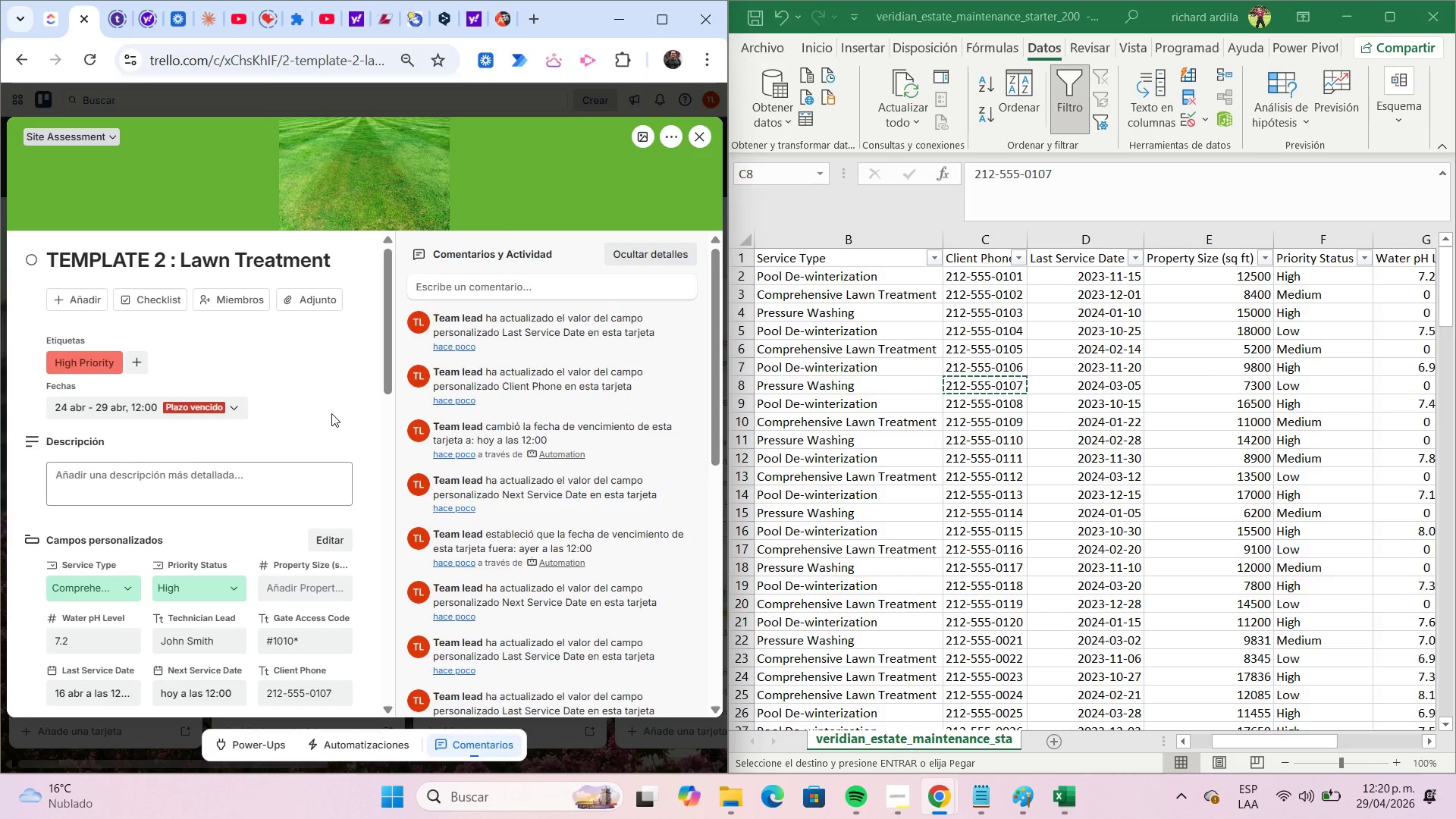 
left_click([336, 408])
 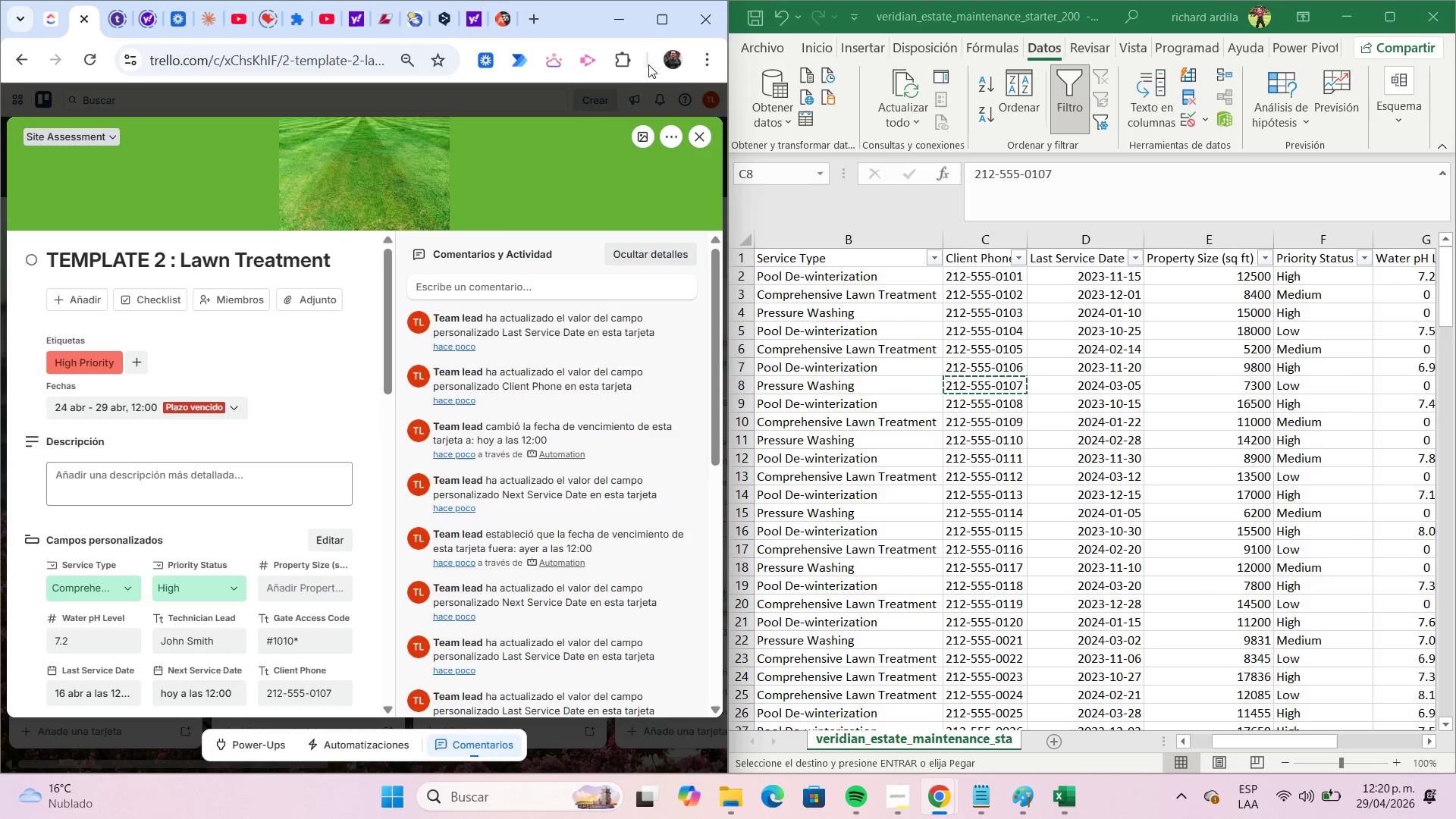 
left_click([662, 28])
 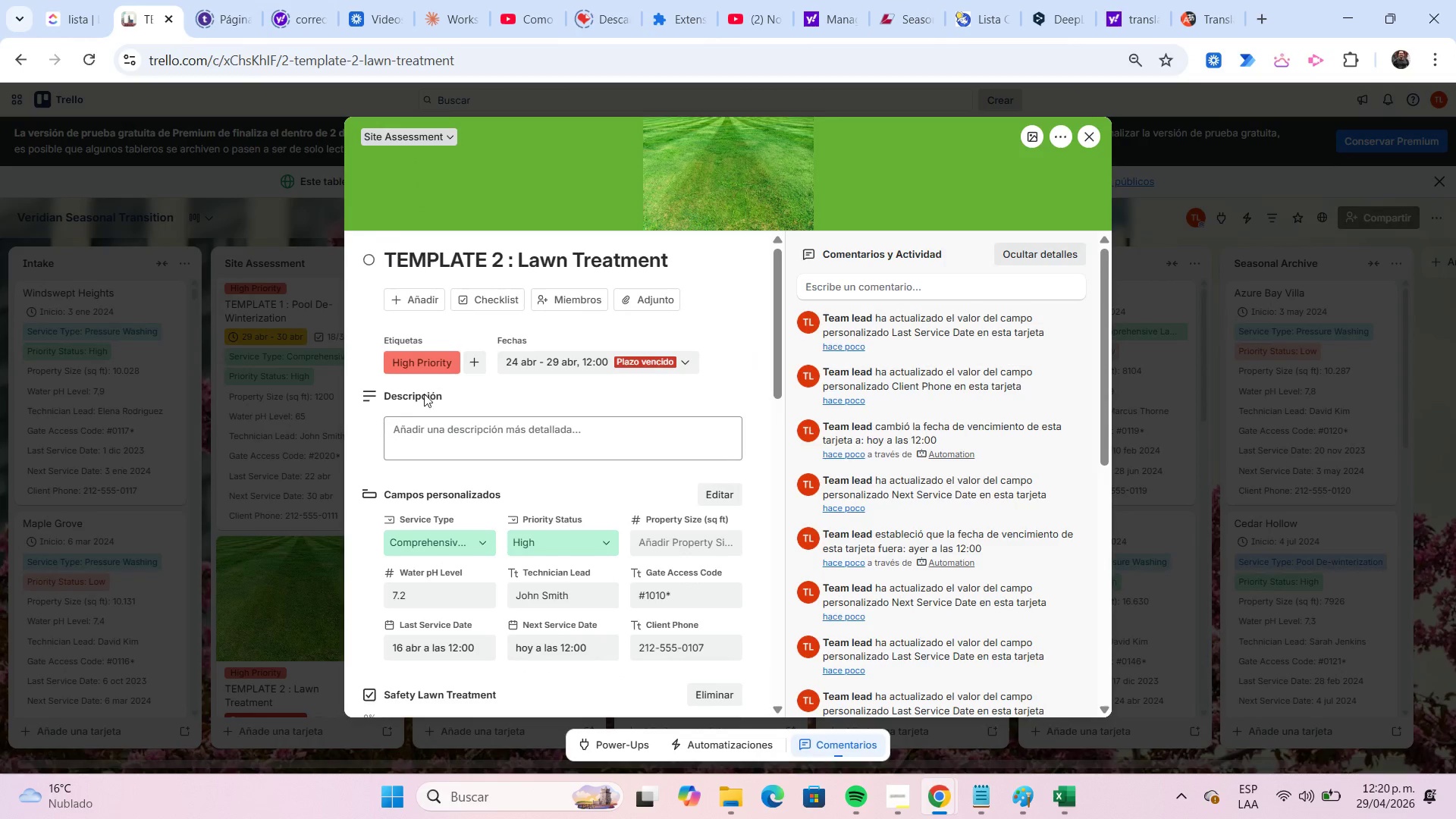 
scroll: coordinate [557, 374], scroll_direction: down, amount: 3.0
 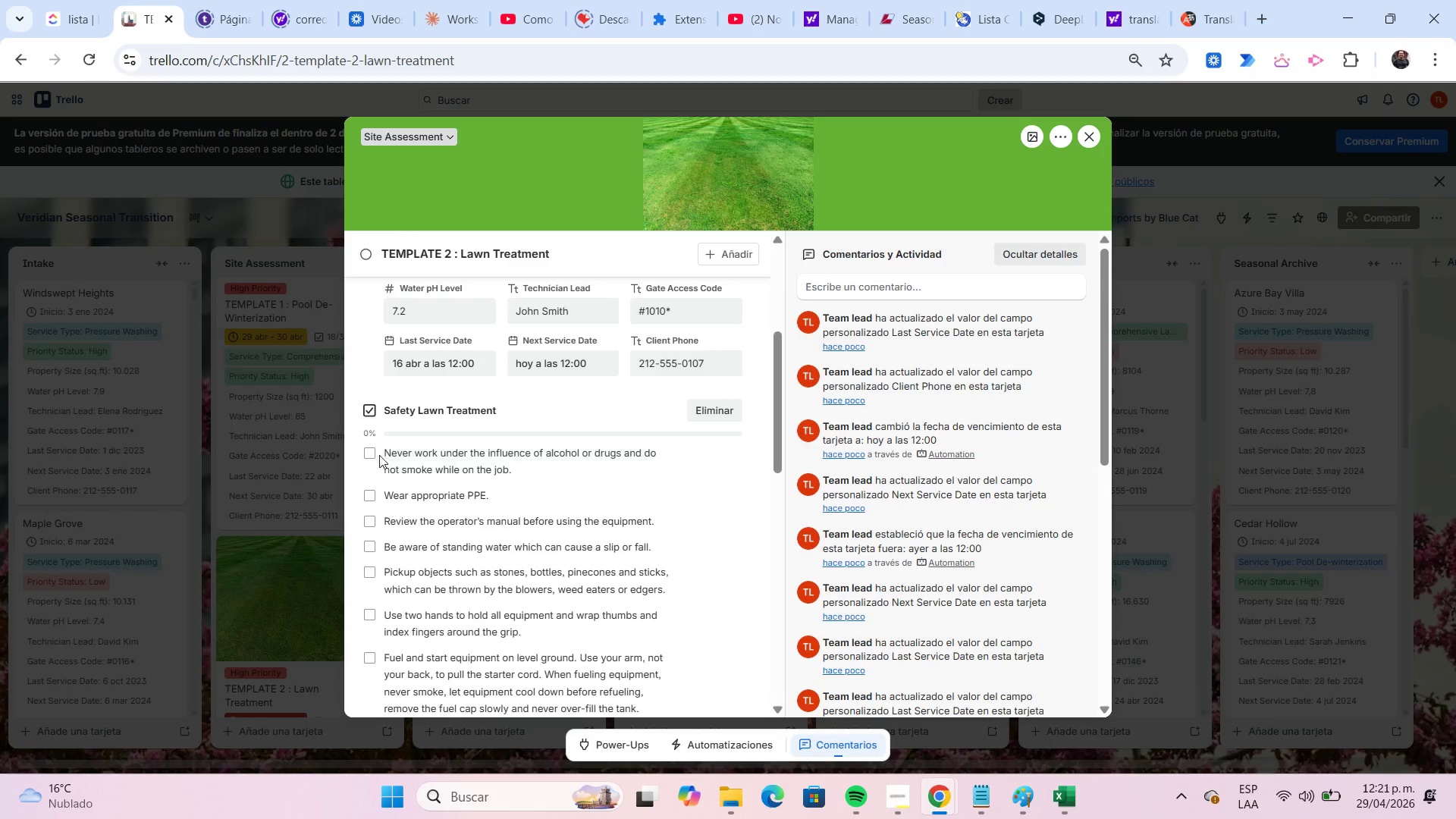 
left_click([372, 452])
 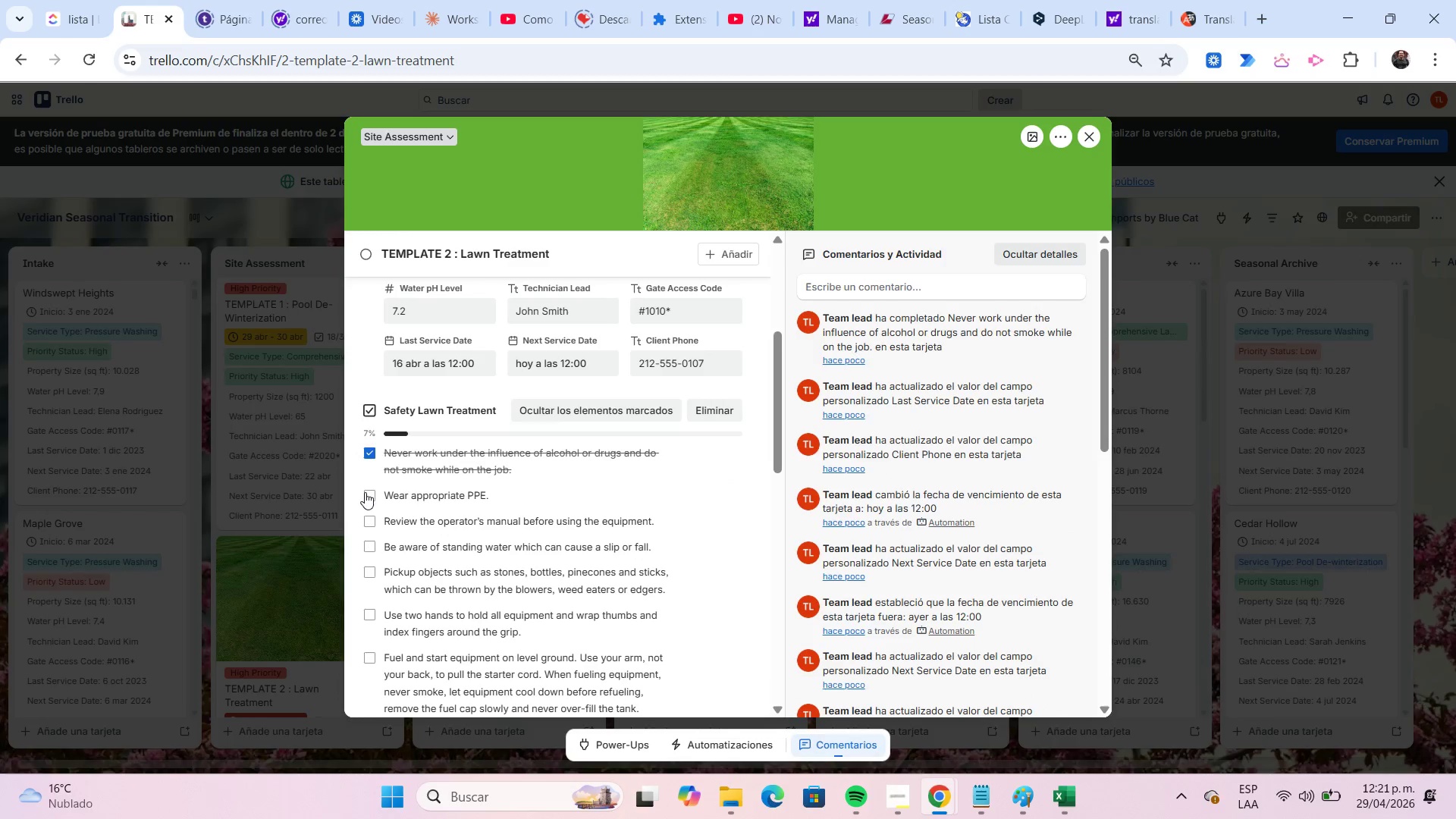 
left_click([366, 492])
 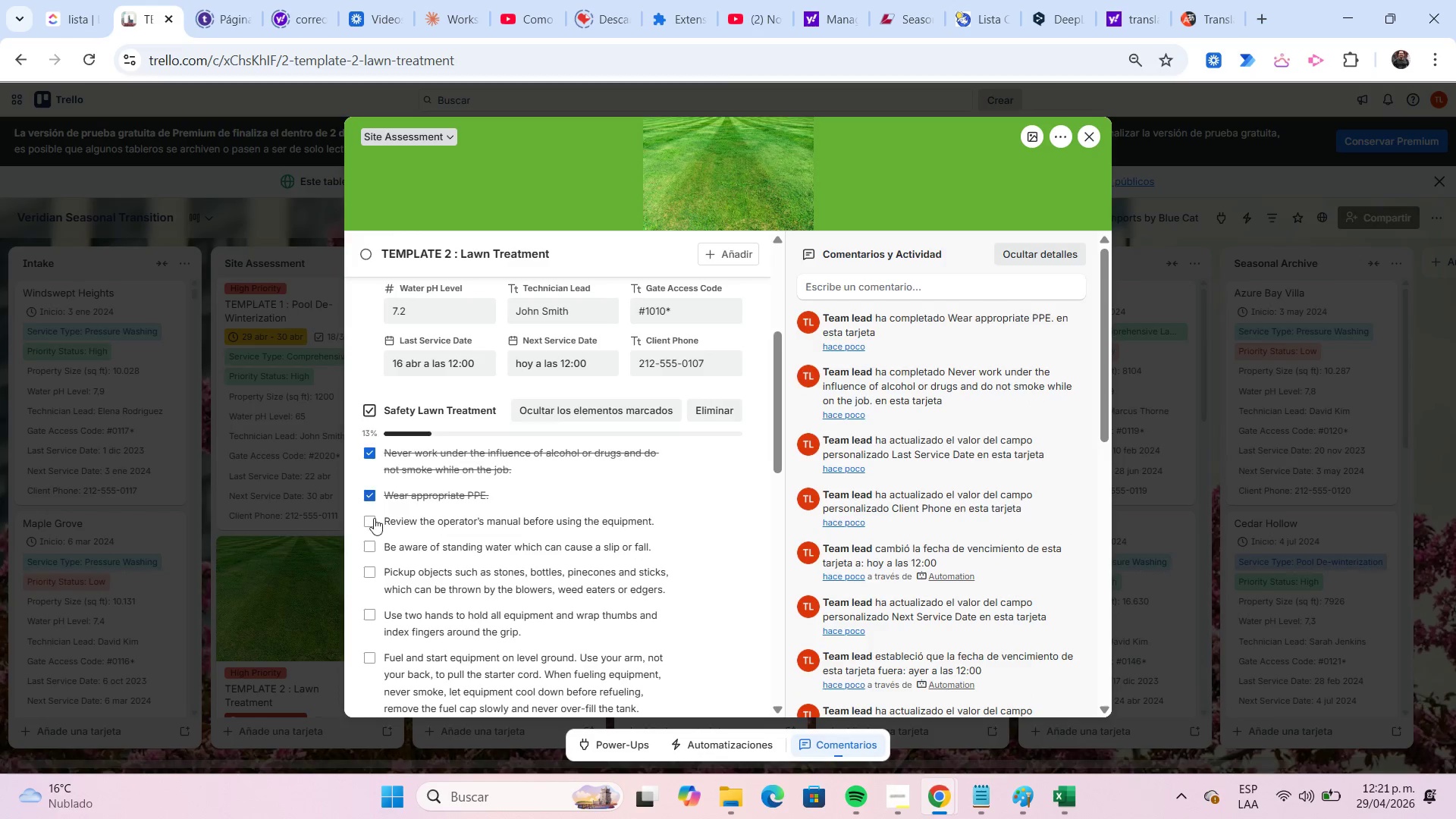 
left_click([370, 519])
 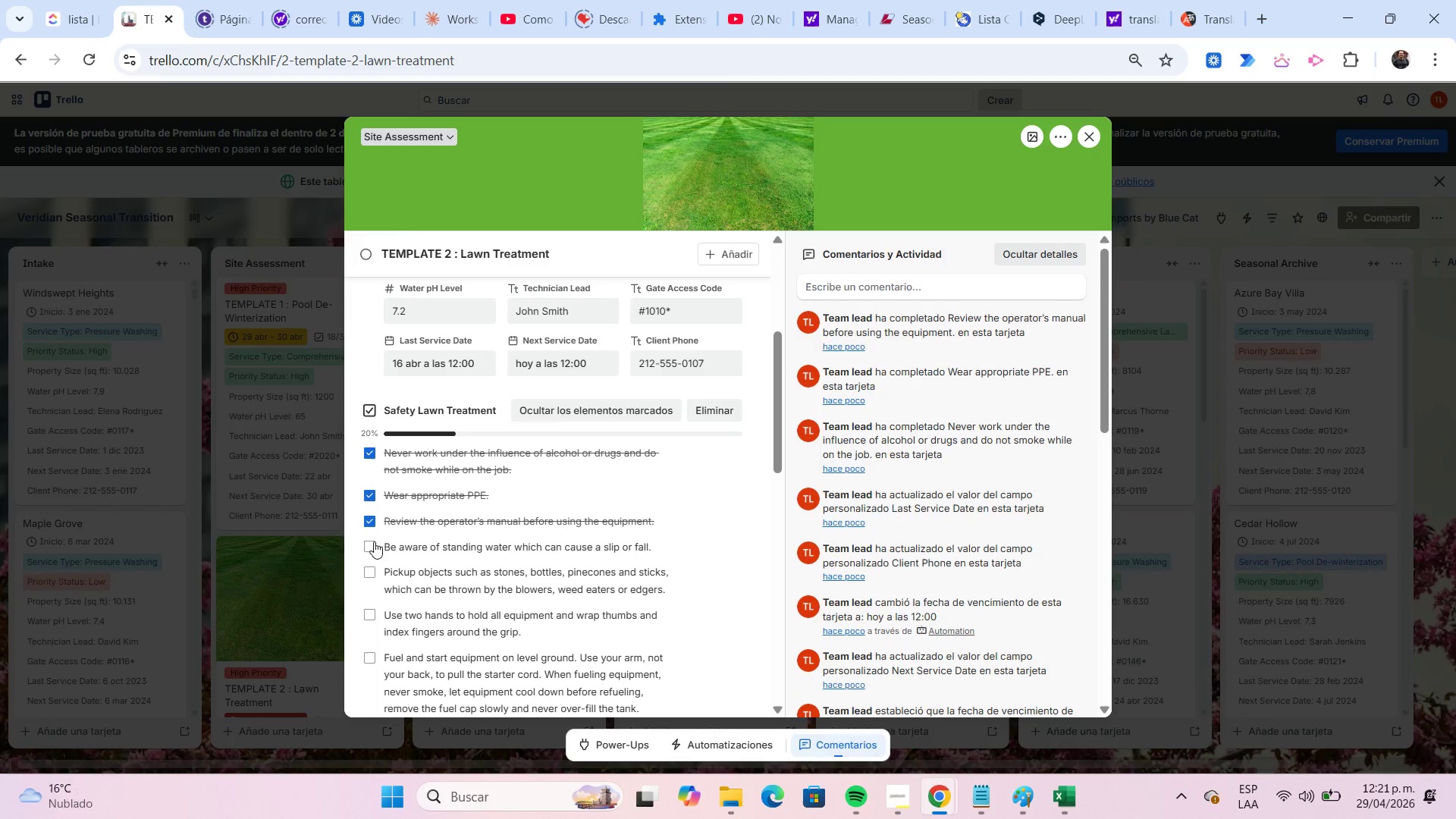 
left_click([374, 541])
 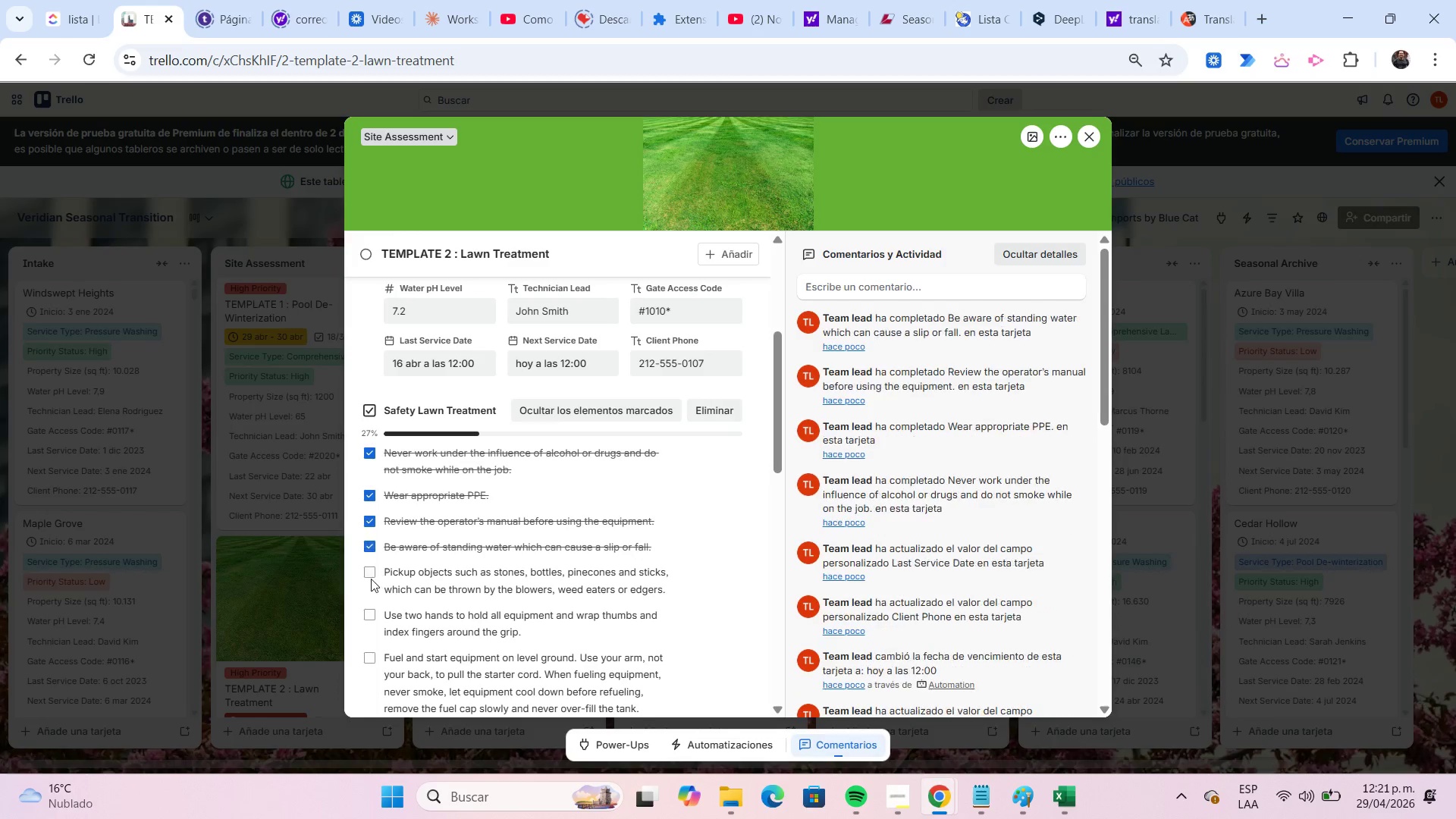 
left_click([370, 579])
 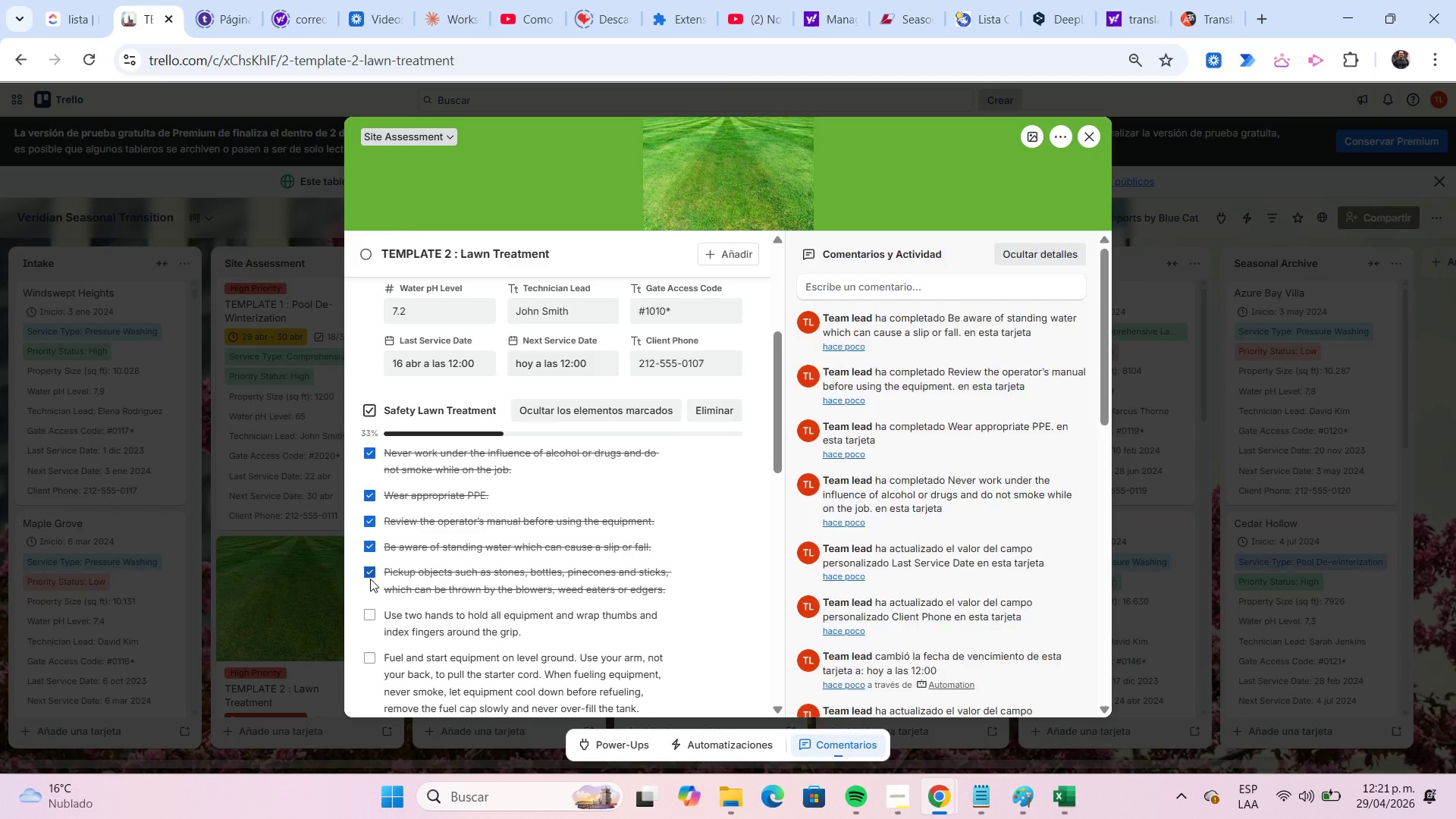 
scroll: coordinate [370, 579], scroll_direction: down, amount: 1.0
 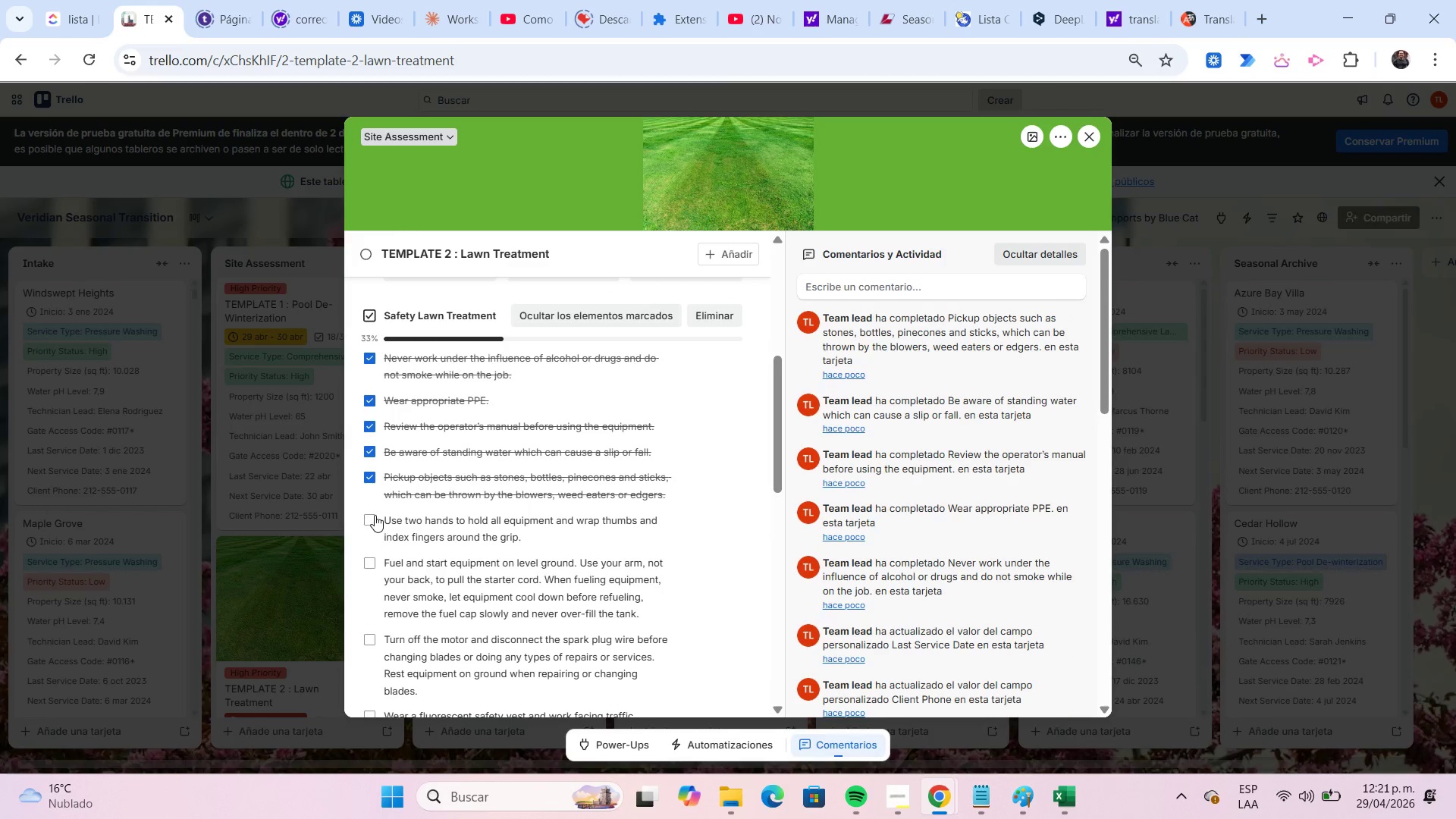 
left_click([374, 515])
 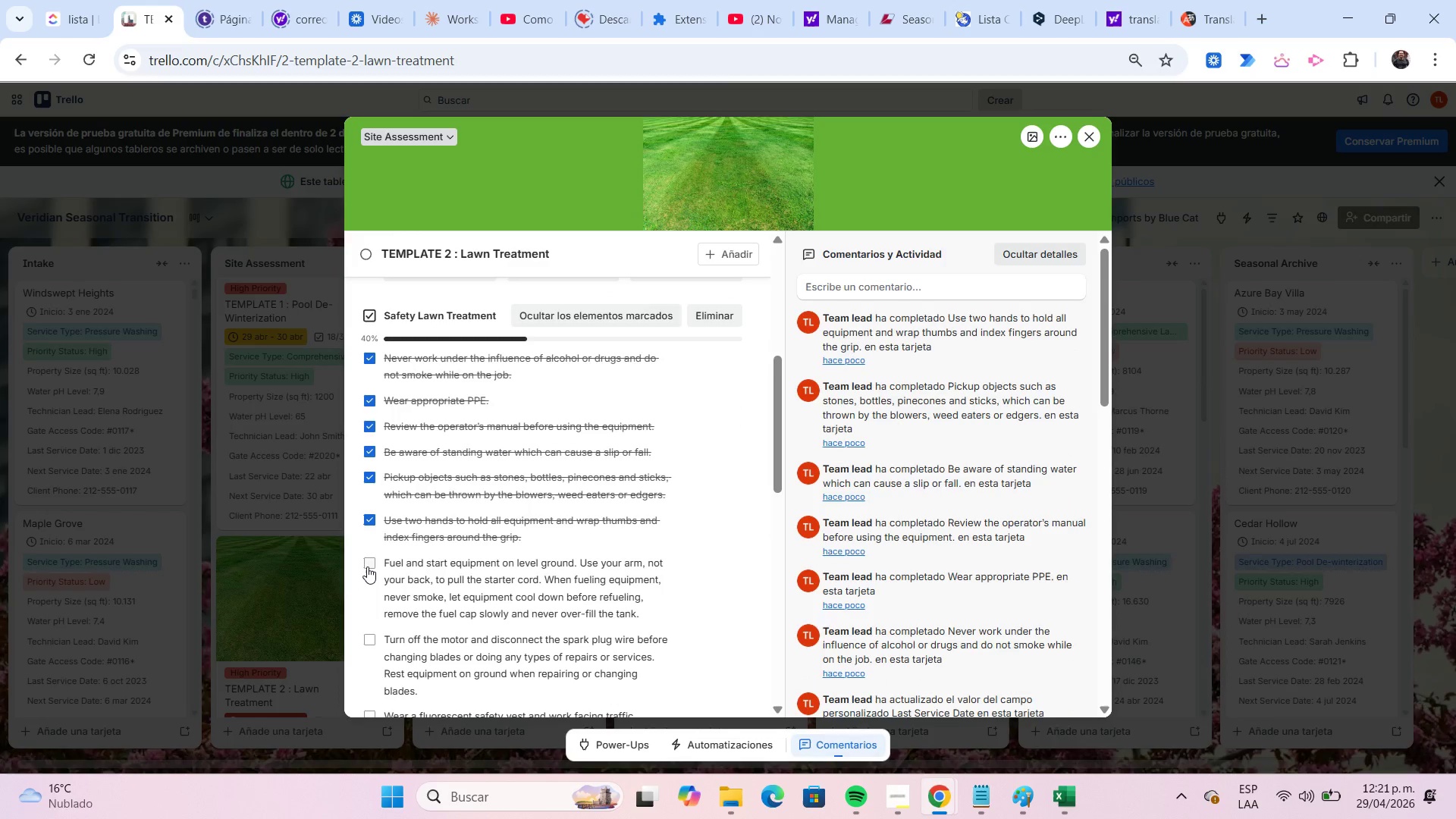 
left_click([367, 563])
 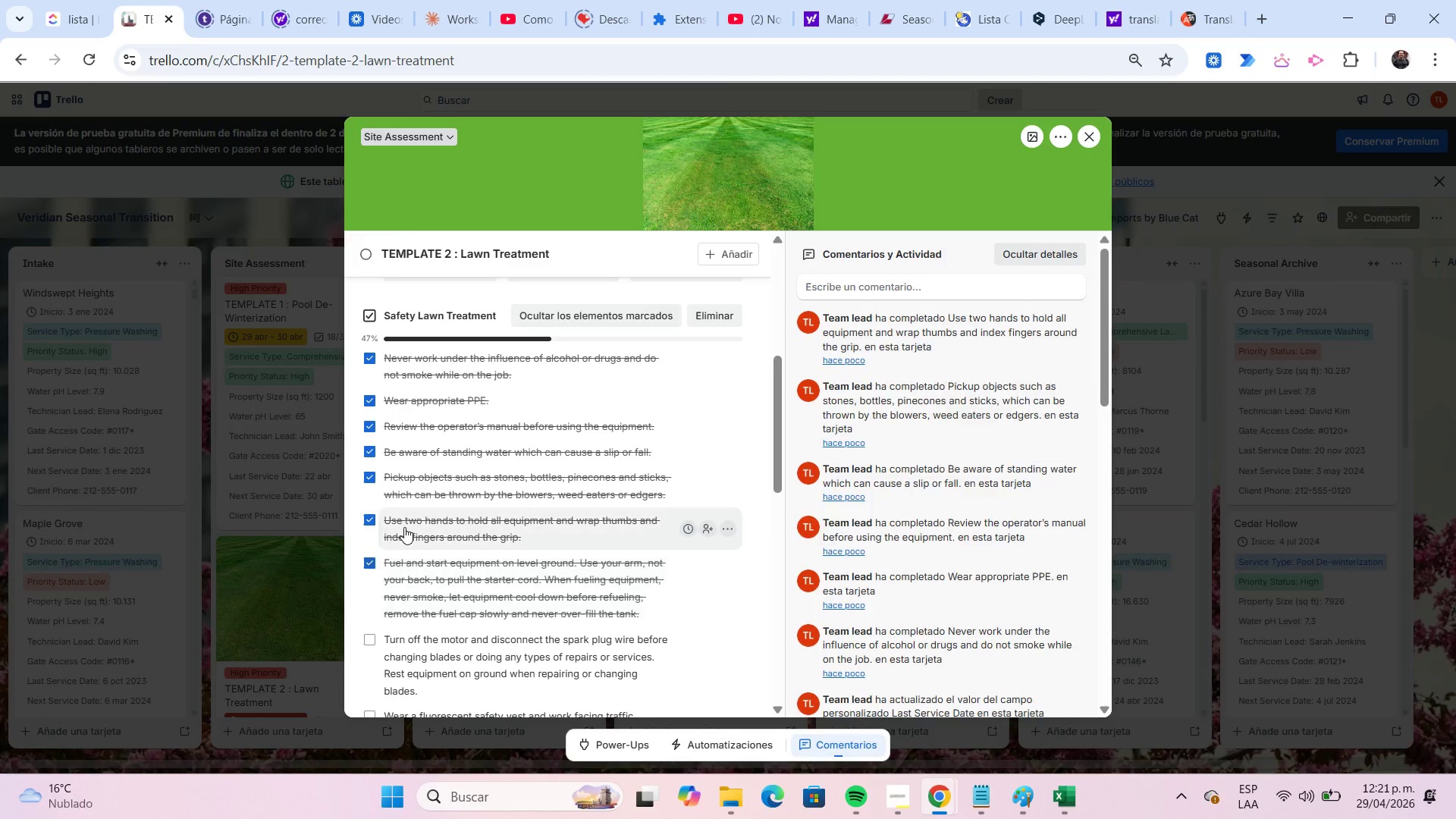 
scroll: coordinate [399, 523], scroll_direction: down, amount: 7.0
 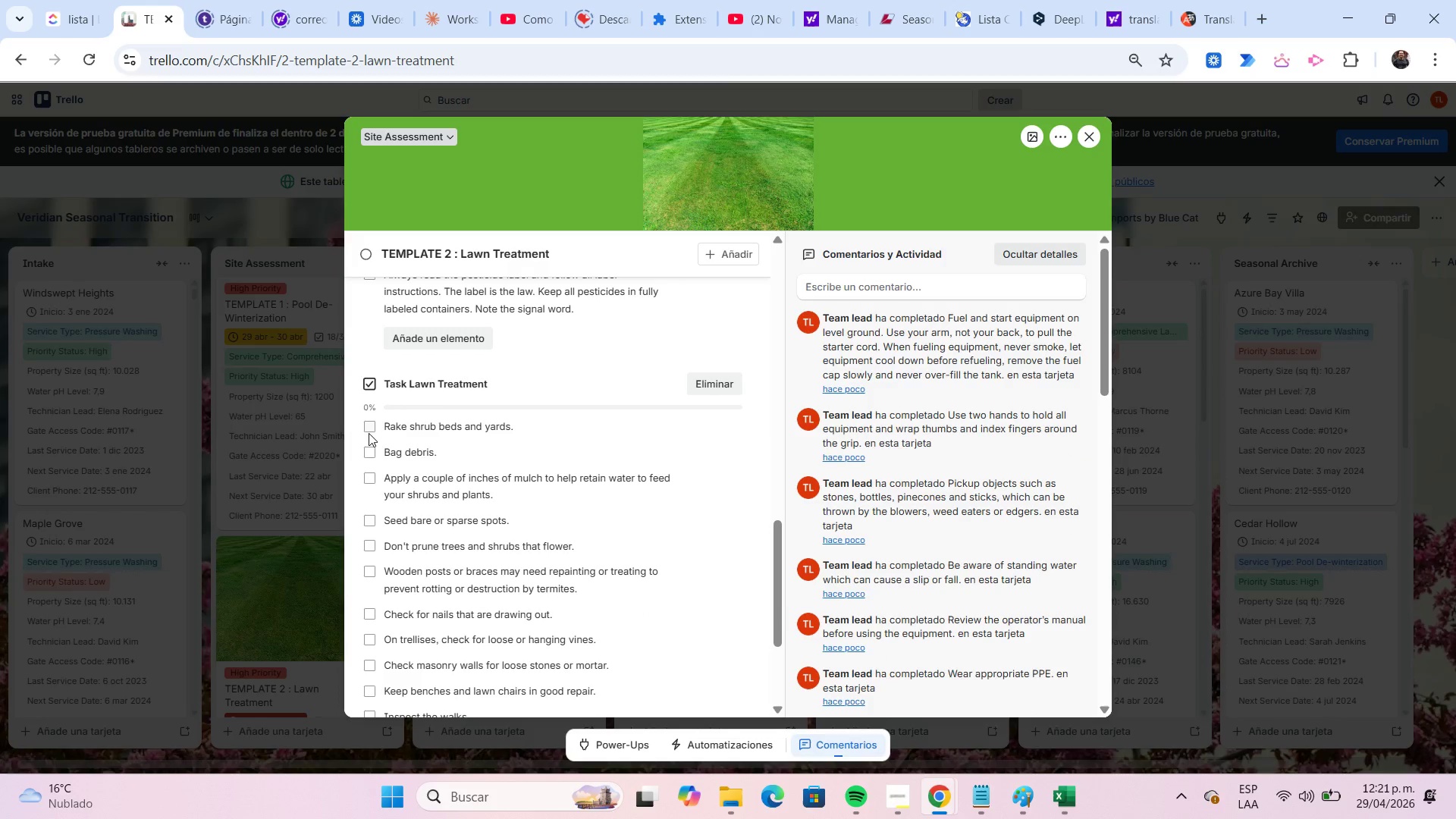 
left_click([367, 429])